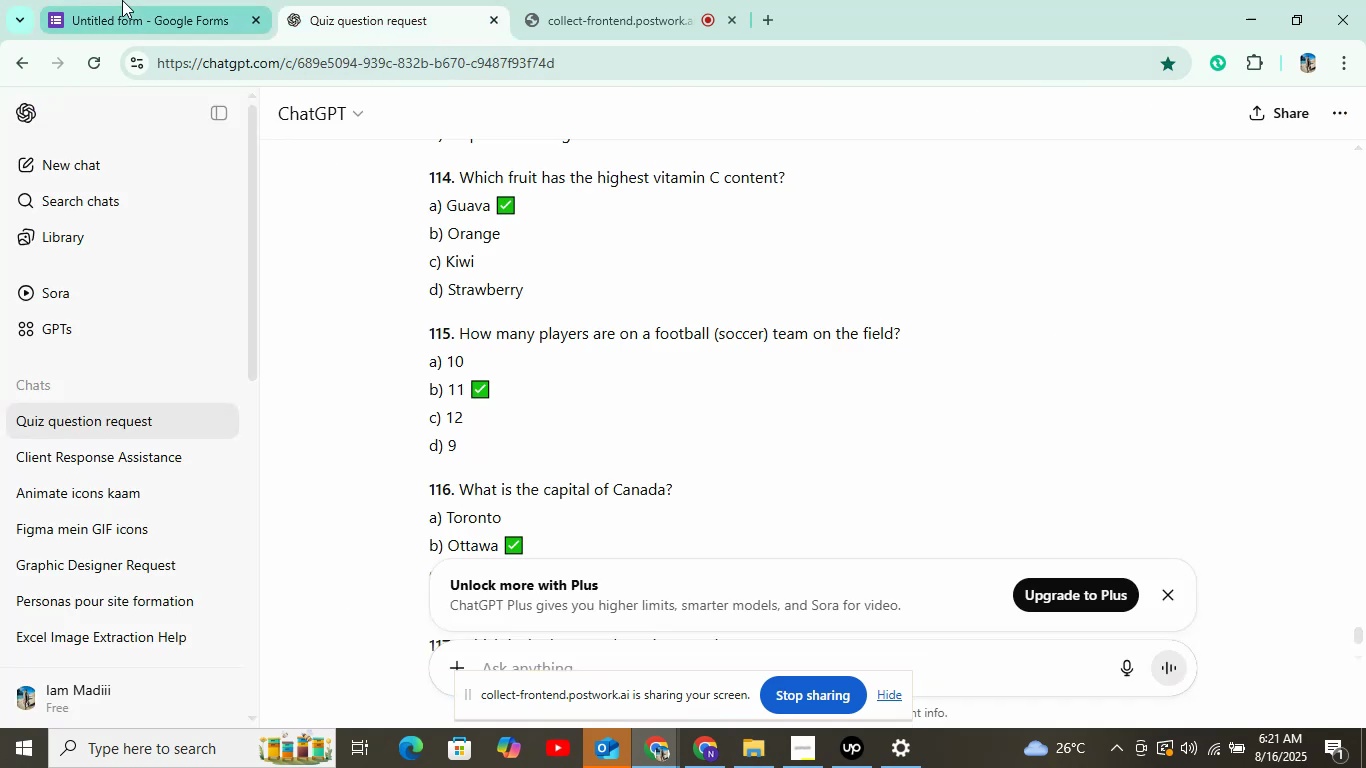 
left_click([113, 18])
 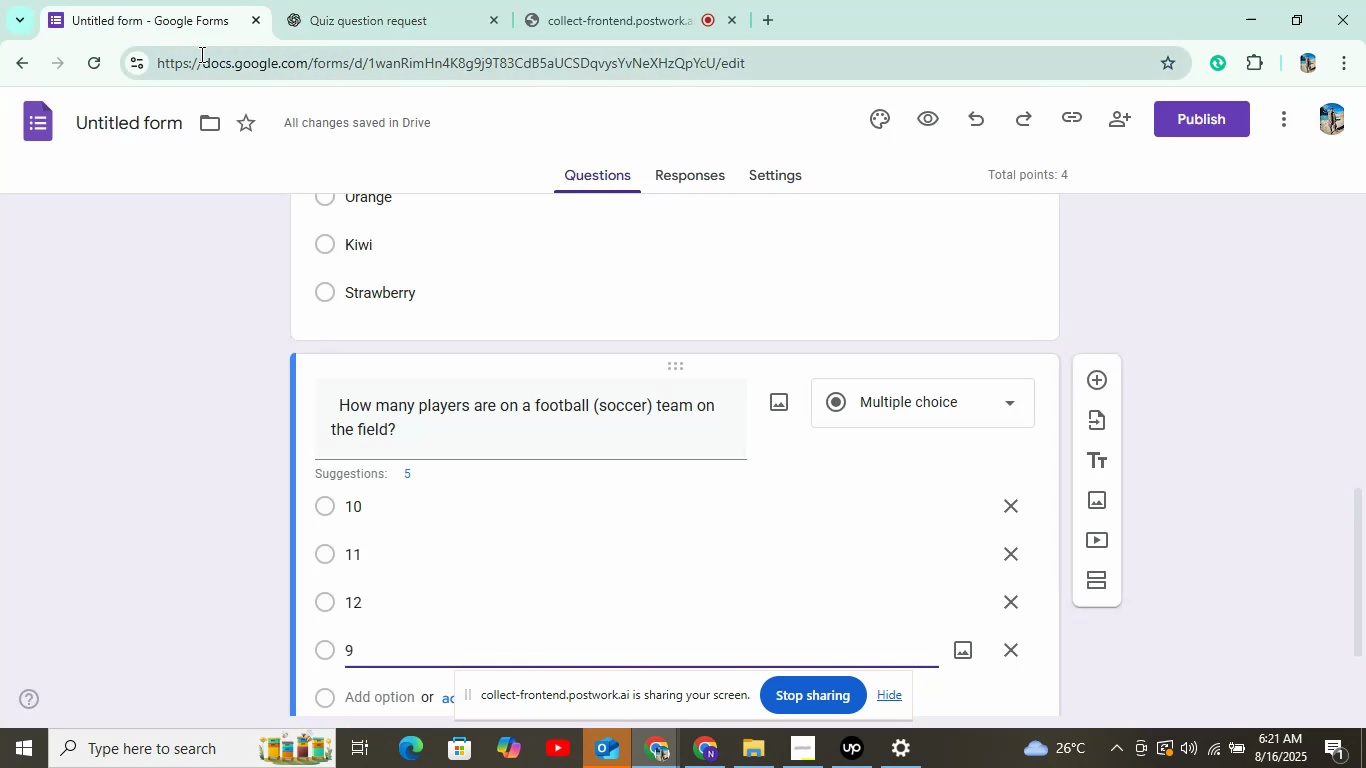 
wait(5.41)
 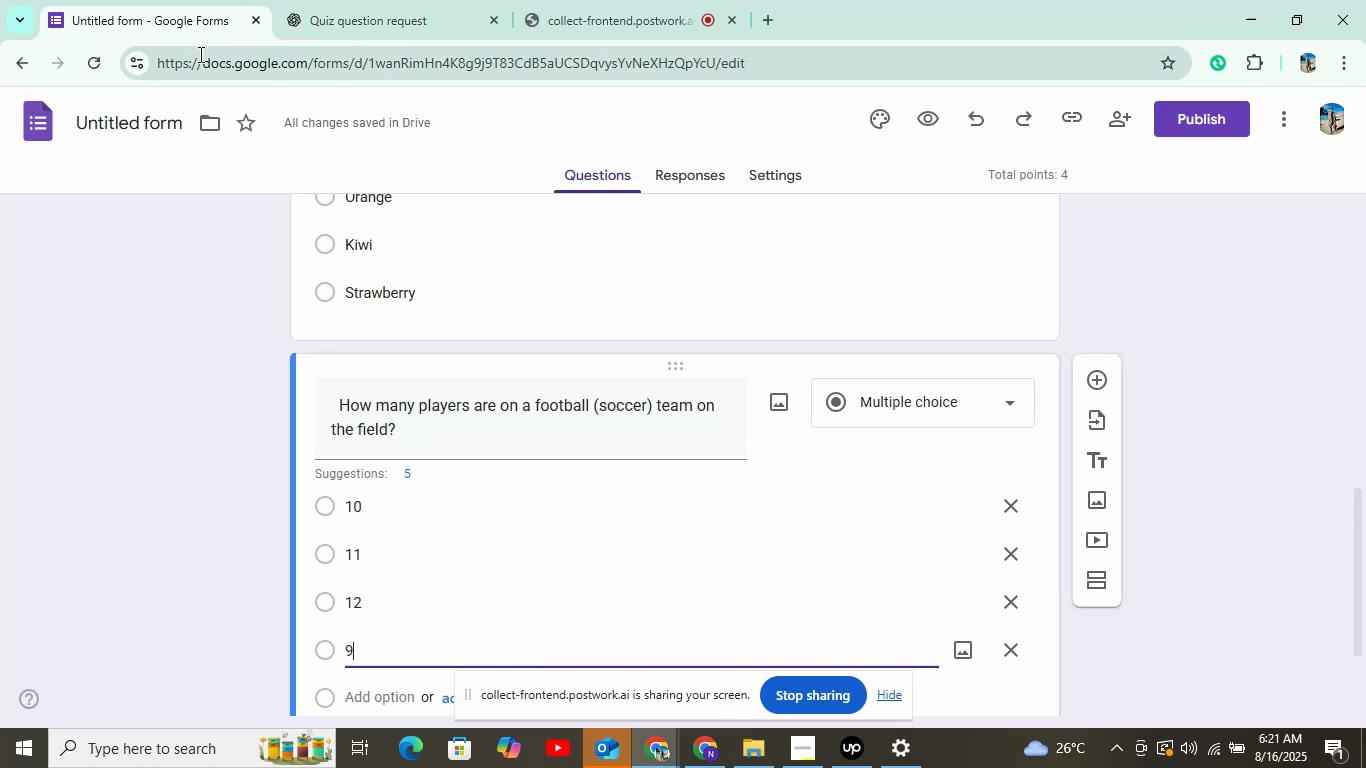 
left_click([374, 0])
 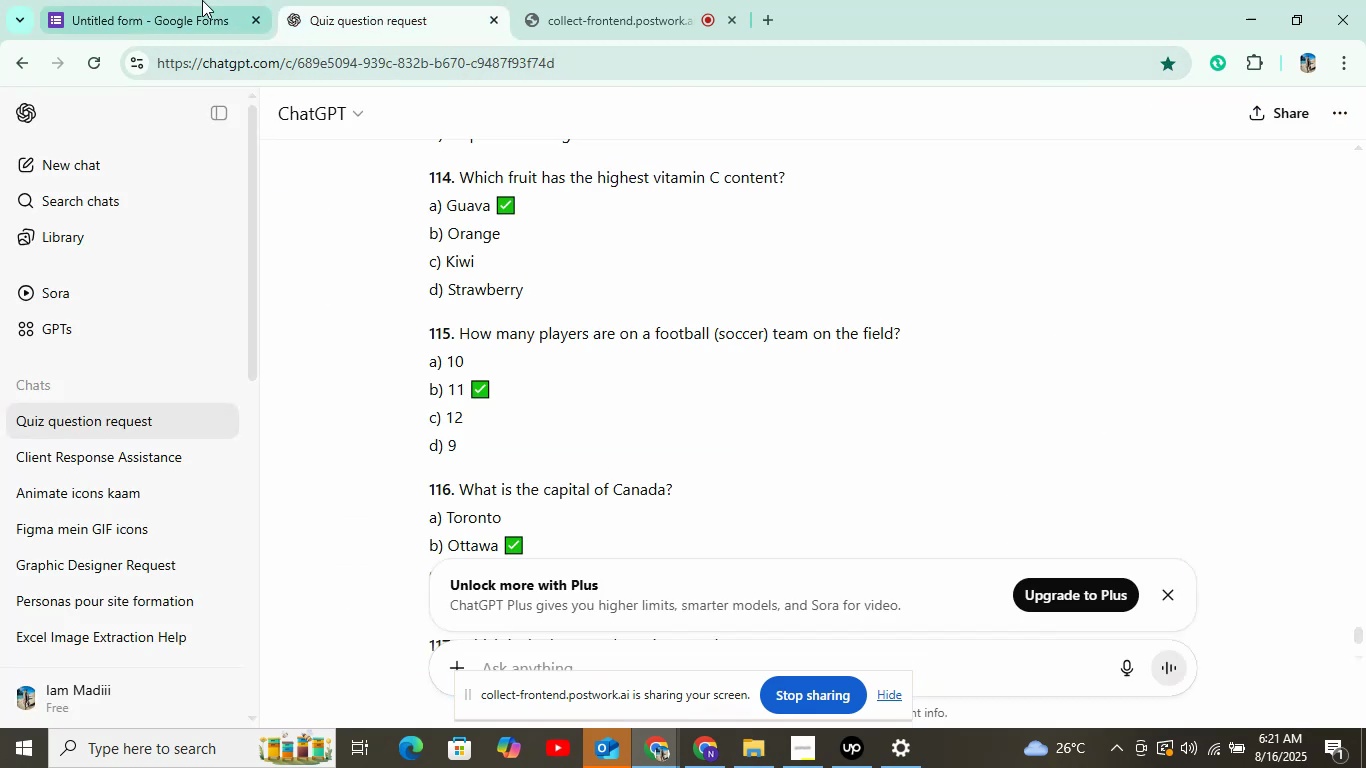 
left_click([163, 34])
 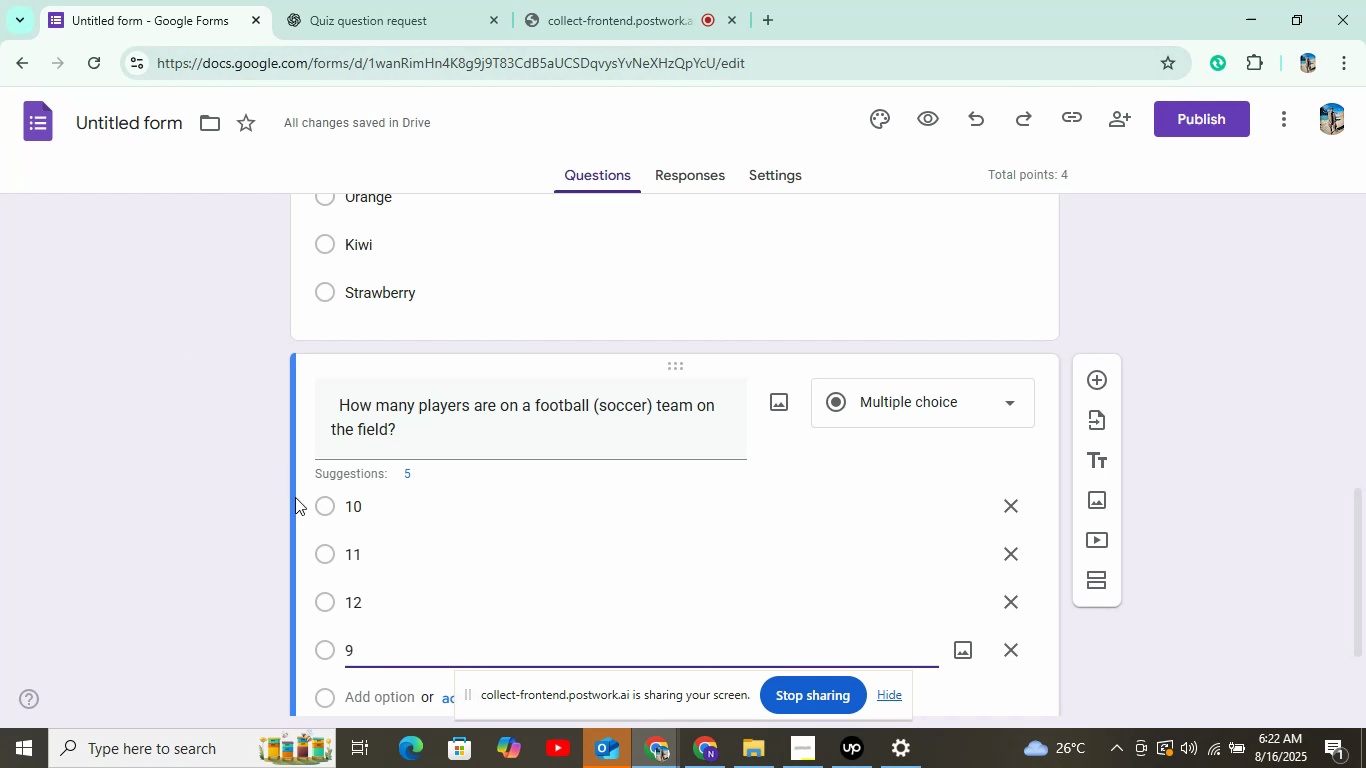 
scroll: coordinate [387, 546], scroll_direction: down, amount: 4.0
 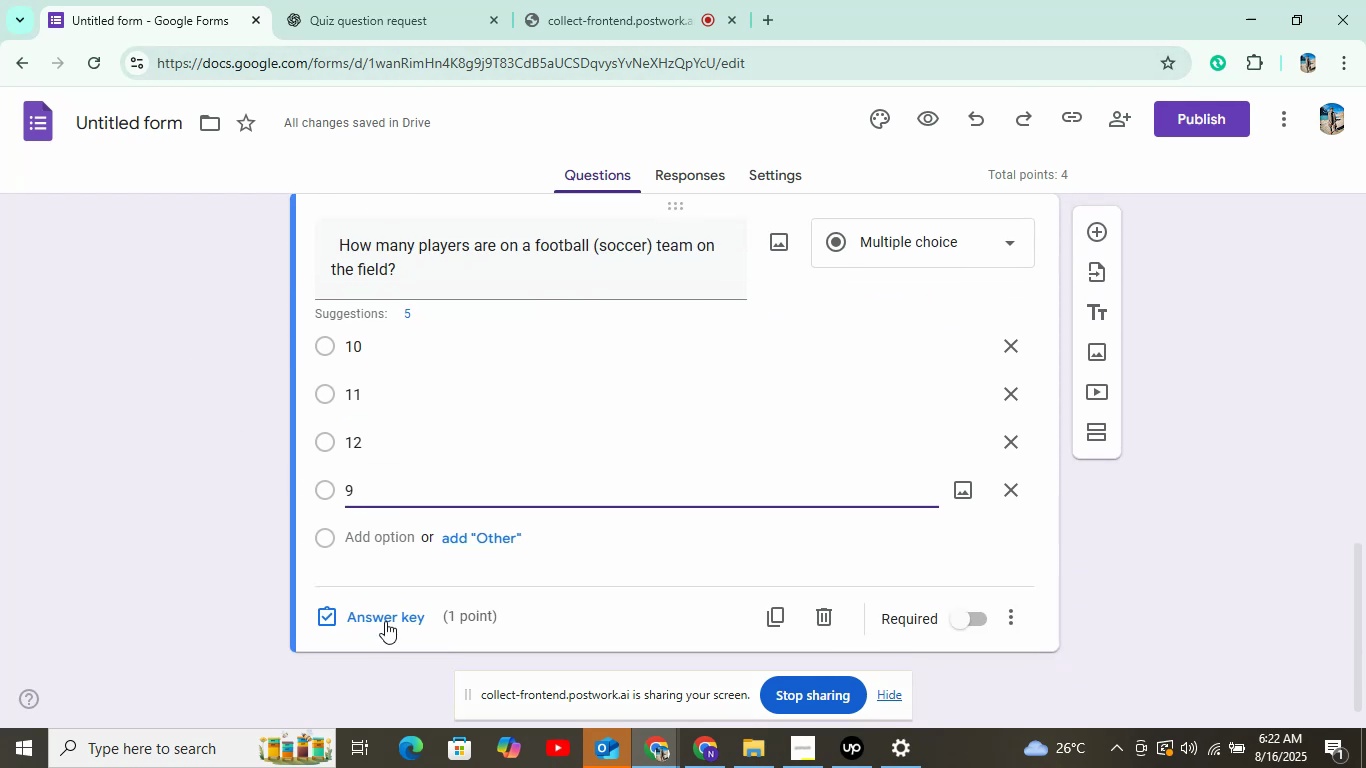 
left_click([385, 621])
 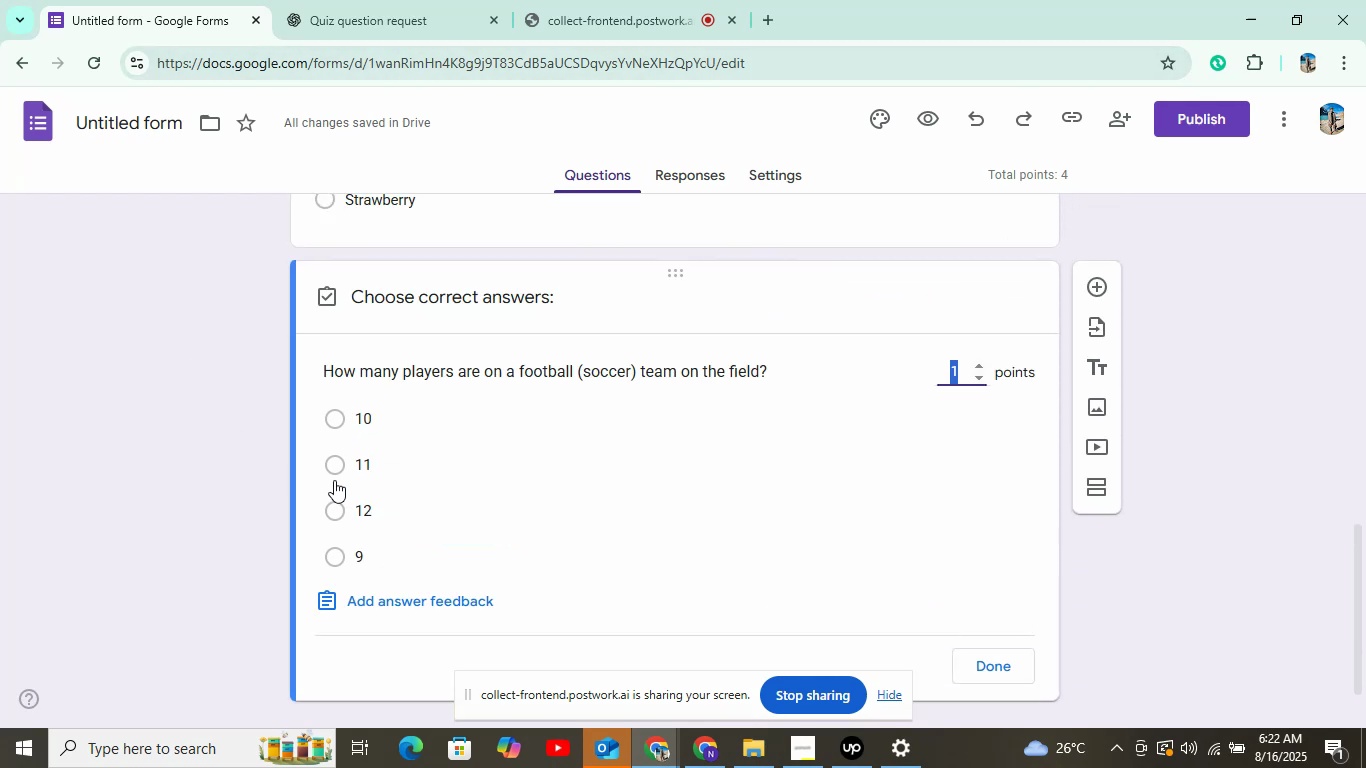 
left_click([333, 473])
 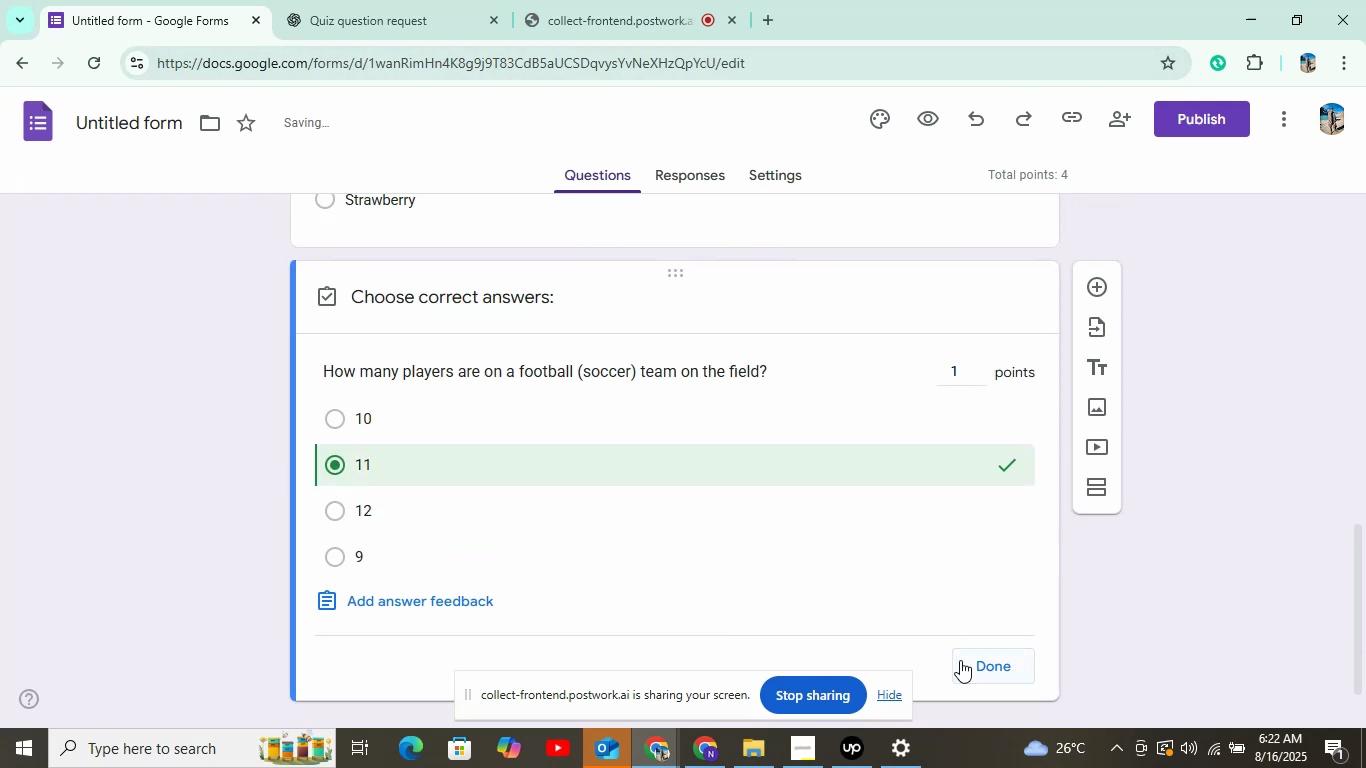 
left_click([991, 678])
 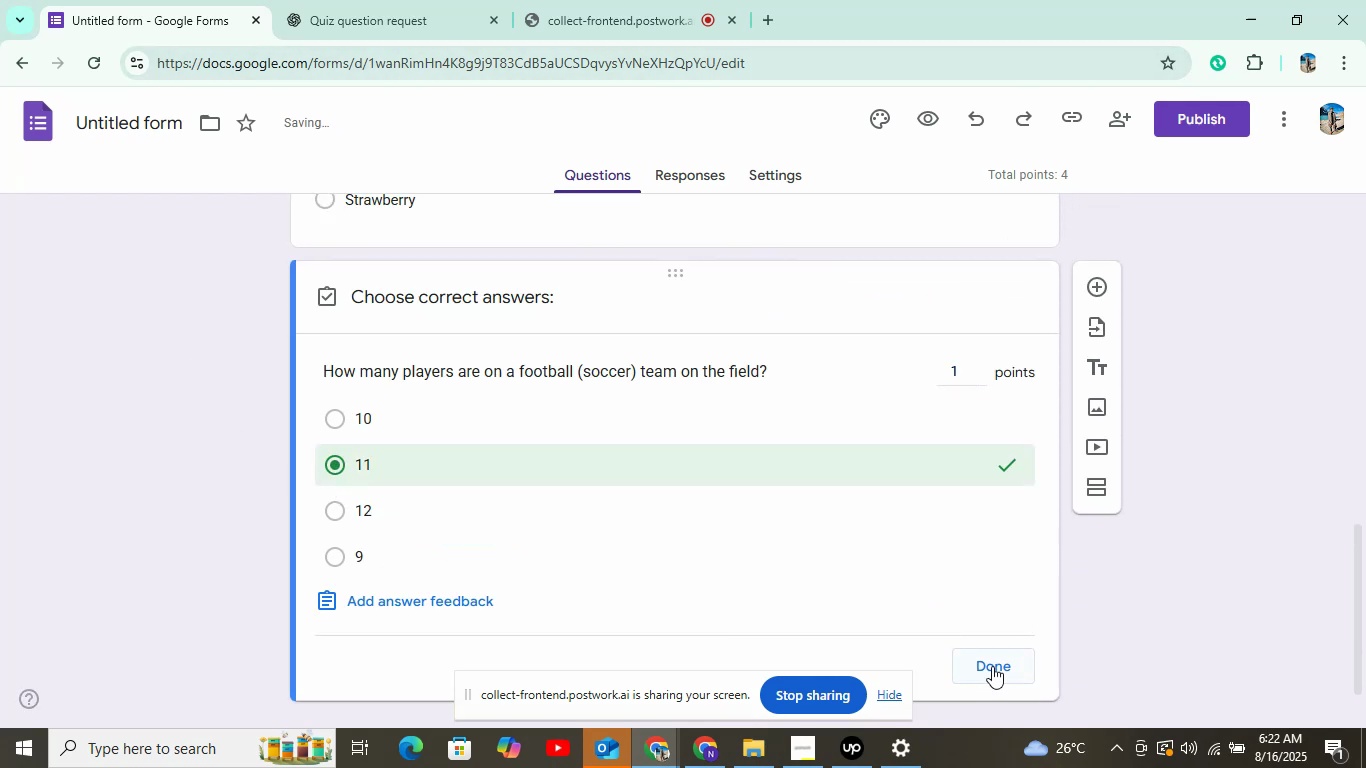 
scroll: coordinate [992, 664], scroll_direction: down, amount: 3.0
 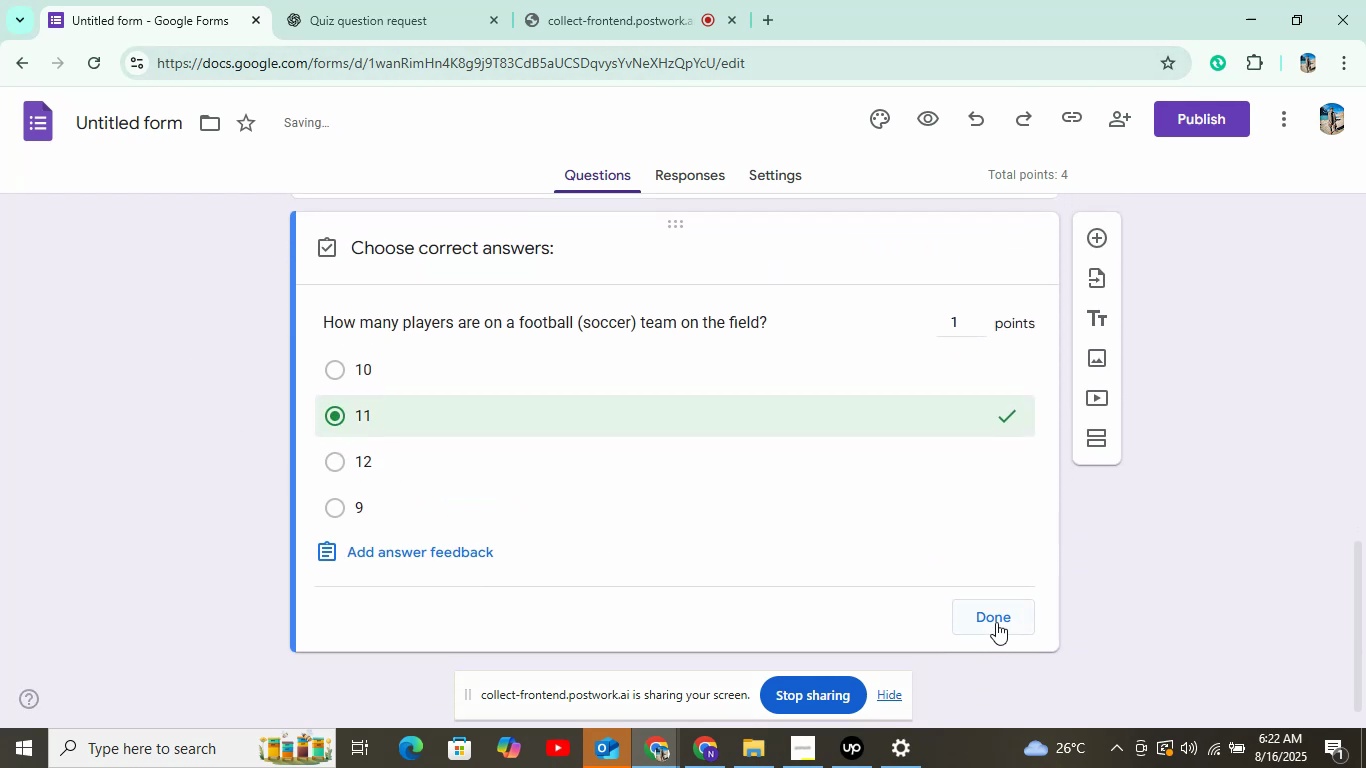 
left_click([996, 622])
 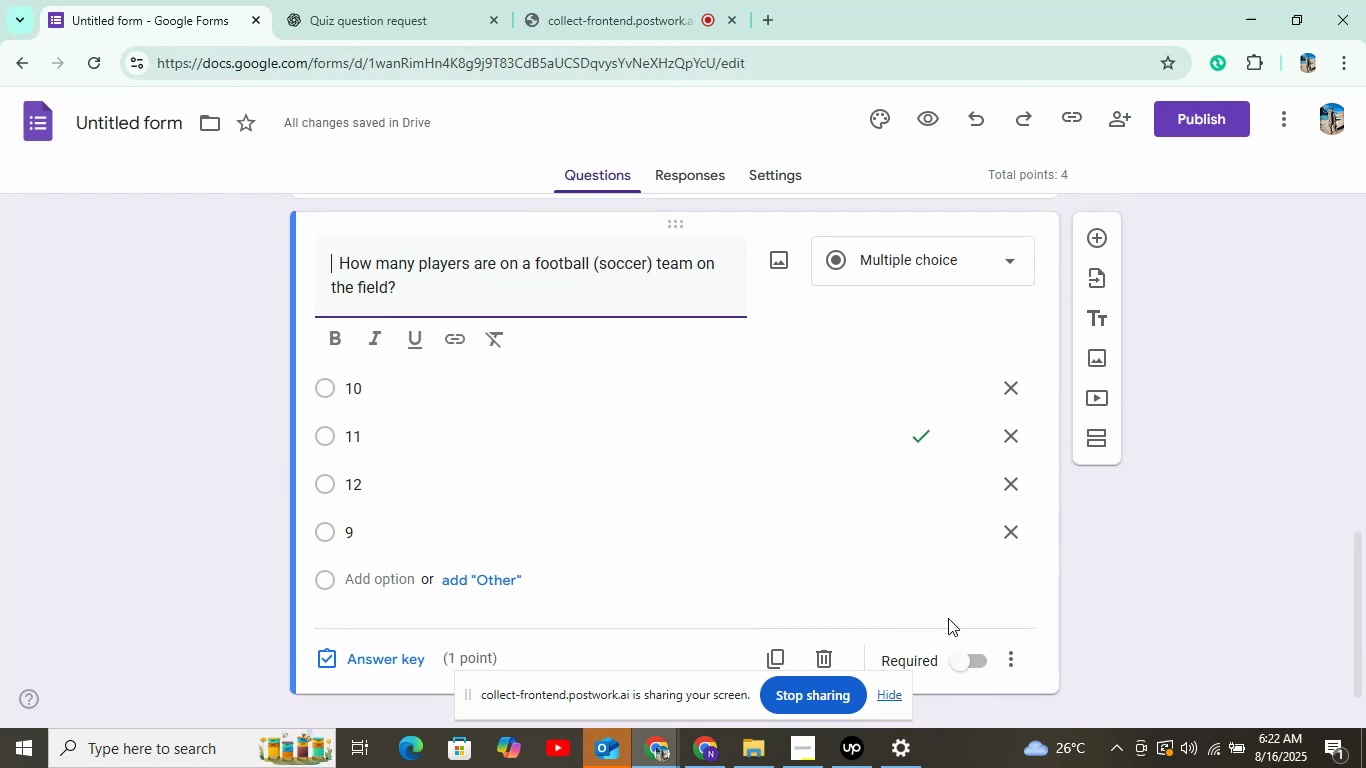 
scroll: coordinate [958, 639], scroll_direction: down, amount: 1.0
 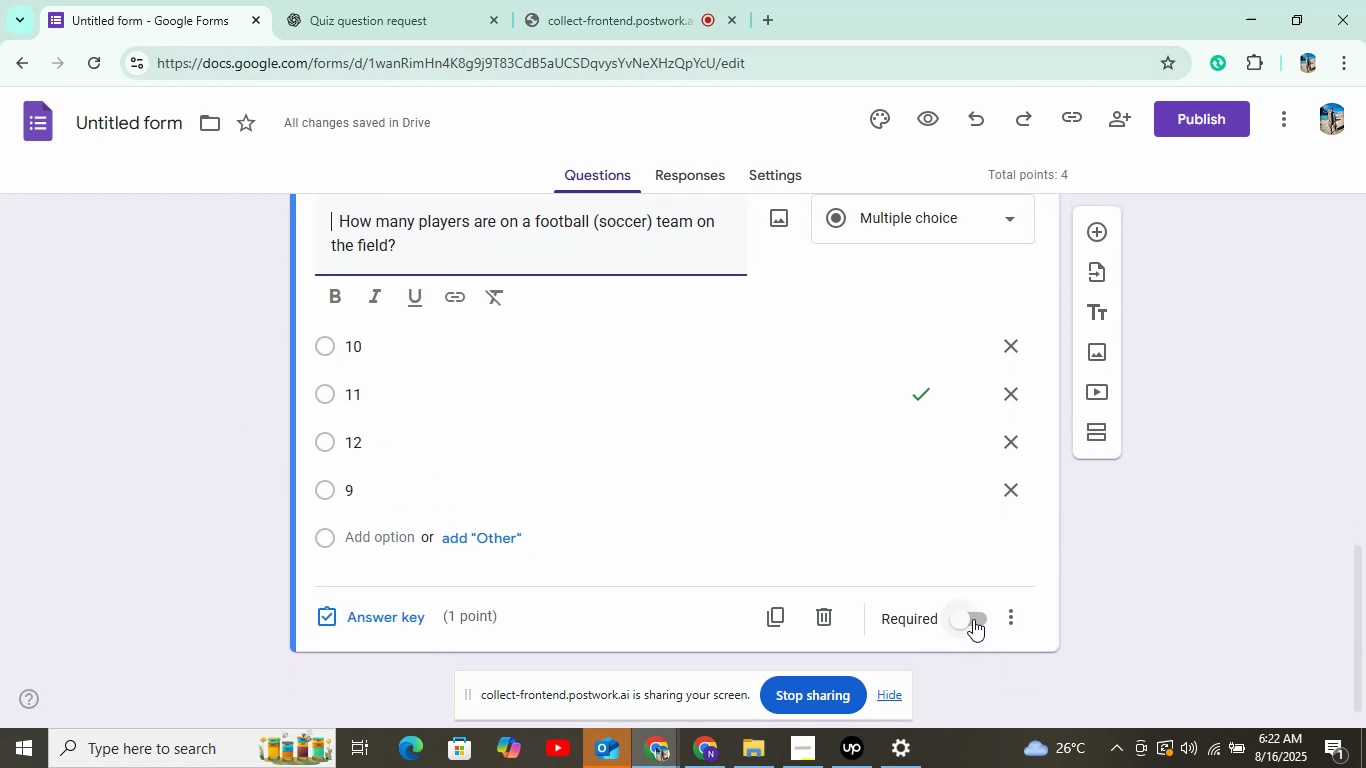 
left_click([973, 619])
 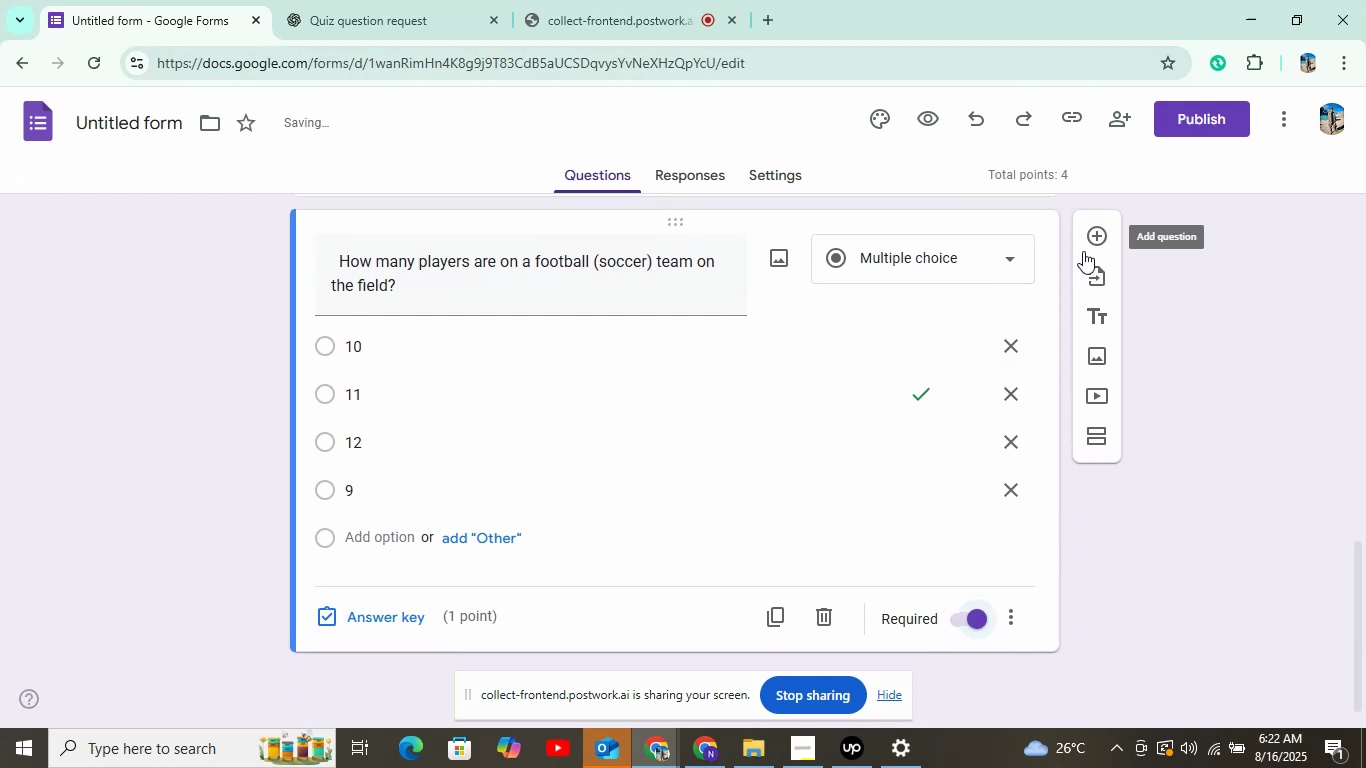 
left_click([1098, 231])
 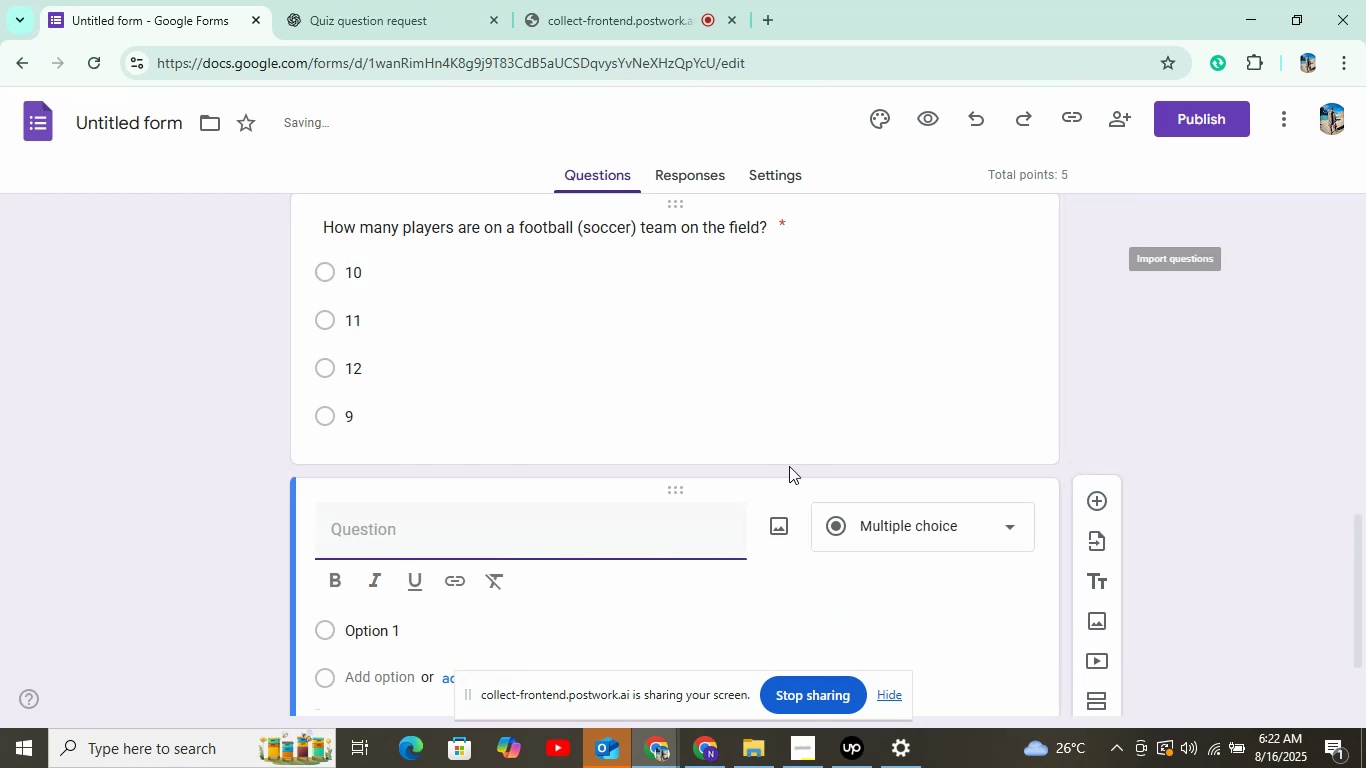 
scroll: coordinate [639, 475], scroll_direction: down, amount: 4.0
 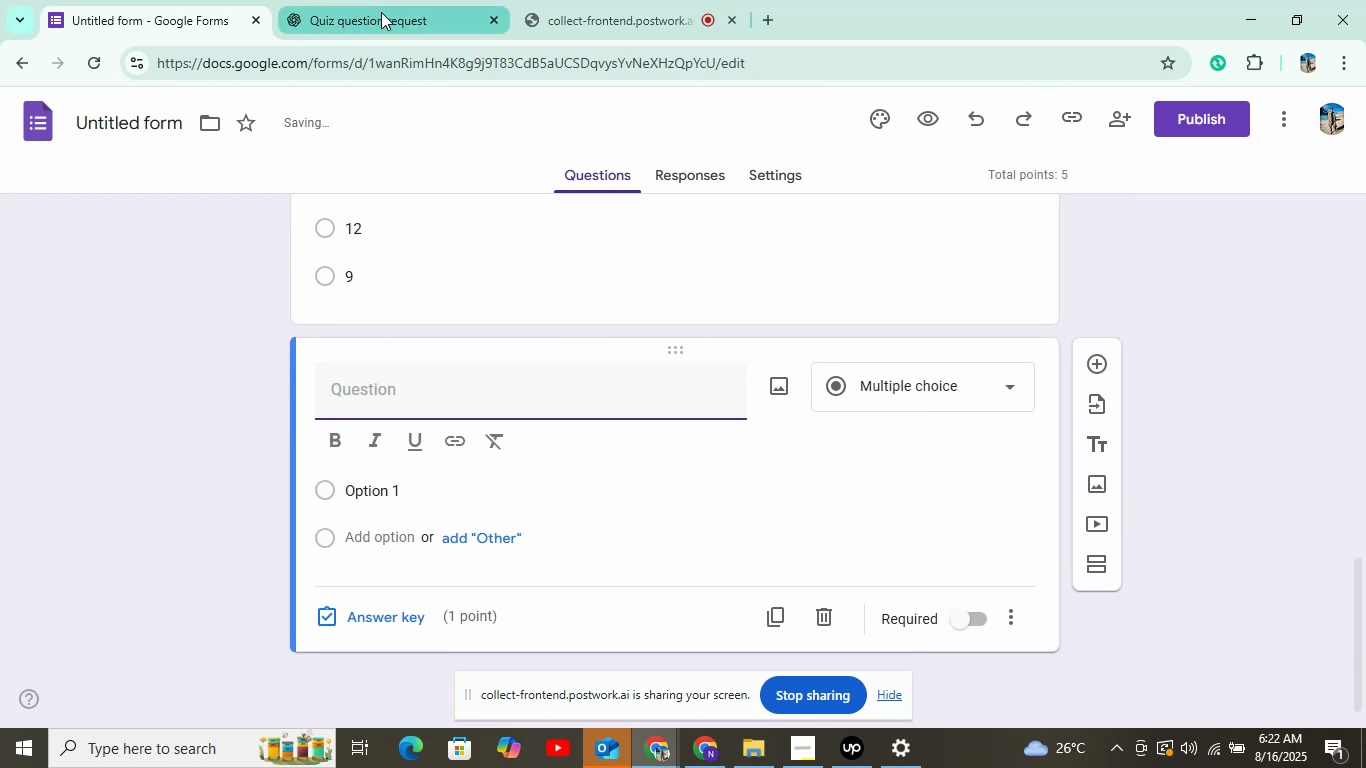 
left_click([381, 12])
 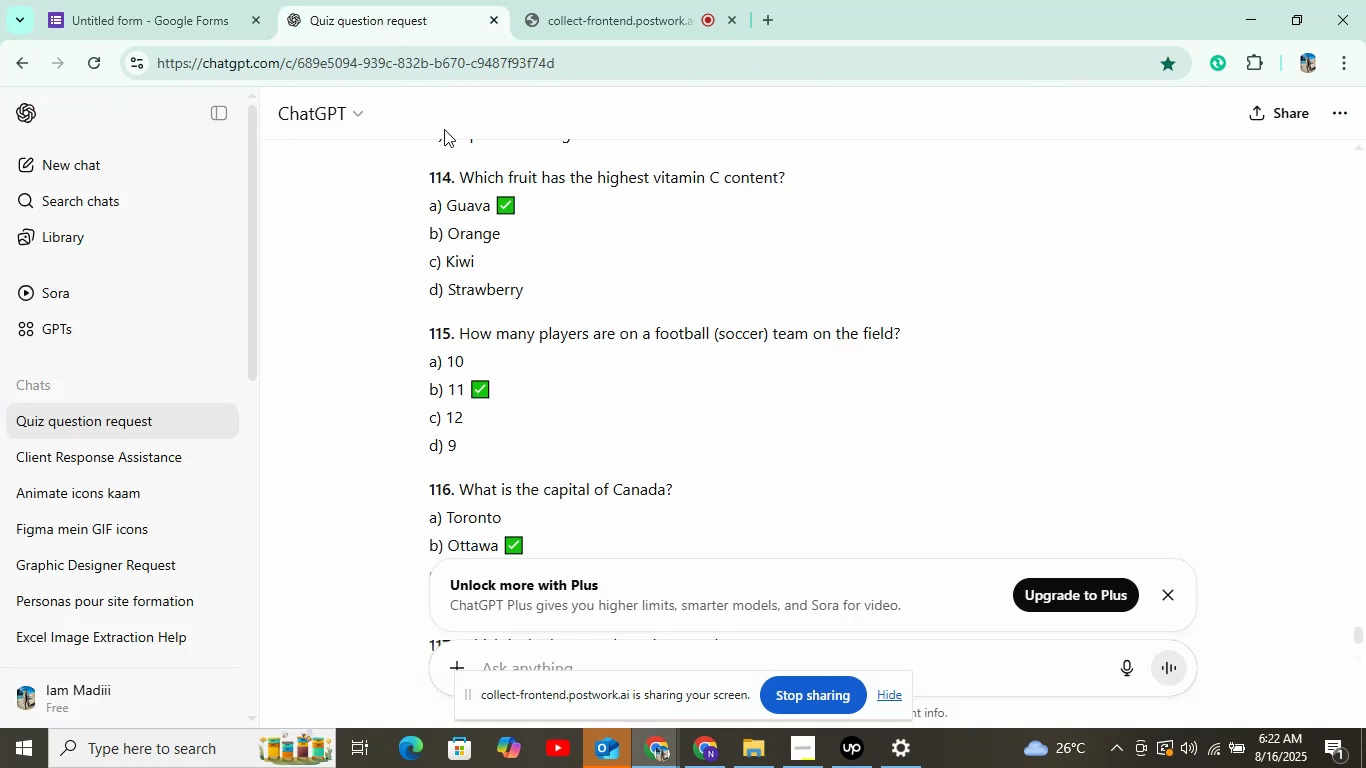 
scroll: coordinate [490, 253], scroll_direction: down, amount: 2.0
 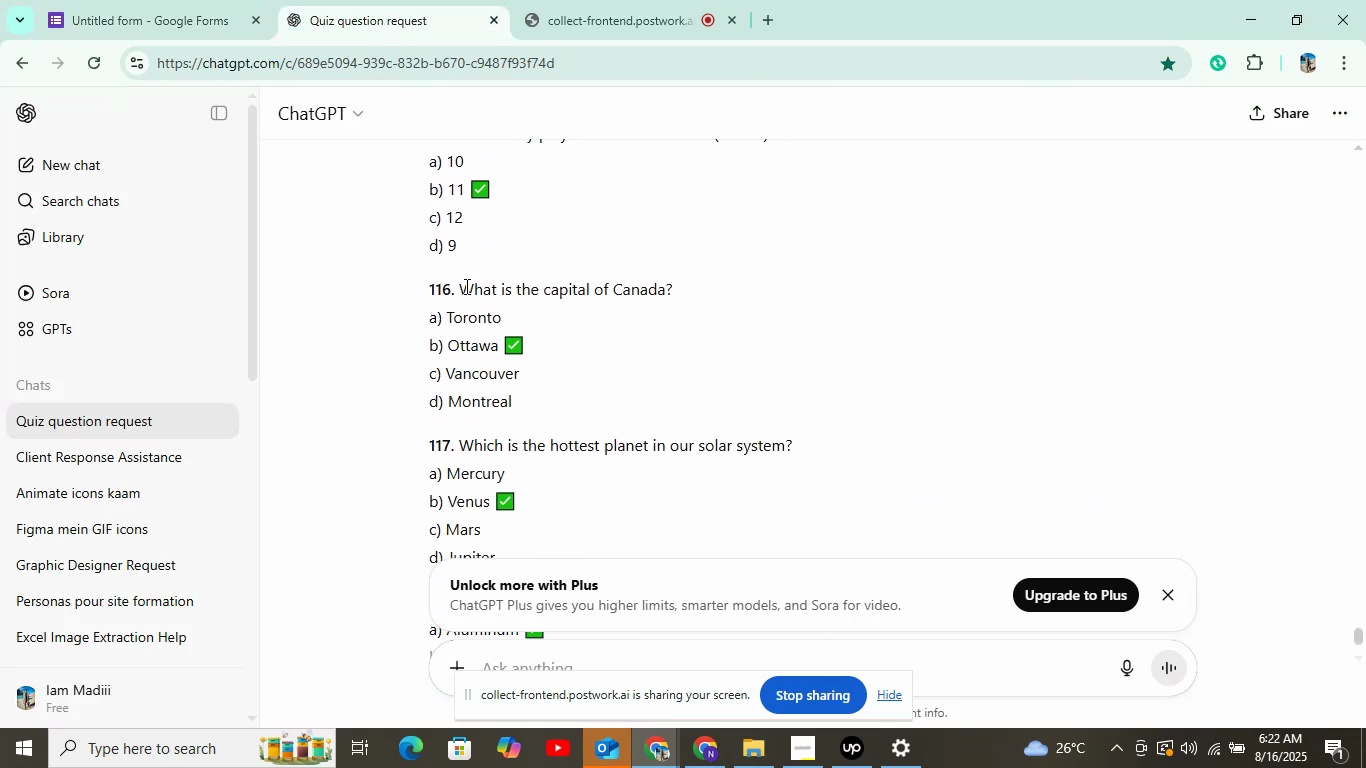 
left_click_drag(start_coordinate=[459, 292], to_coordinate=[687, 295])
 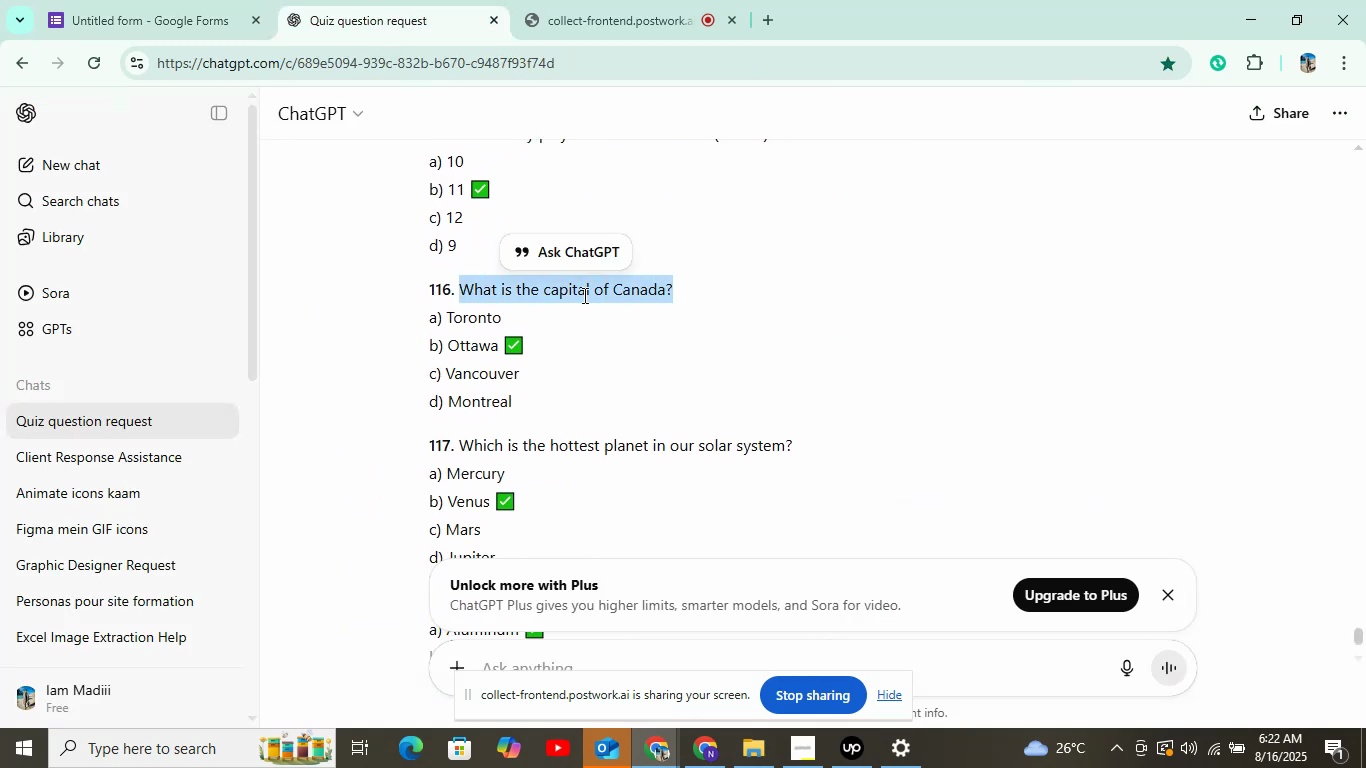 
right_click([583, 295])
 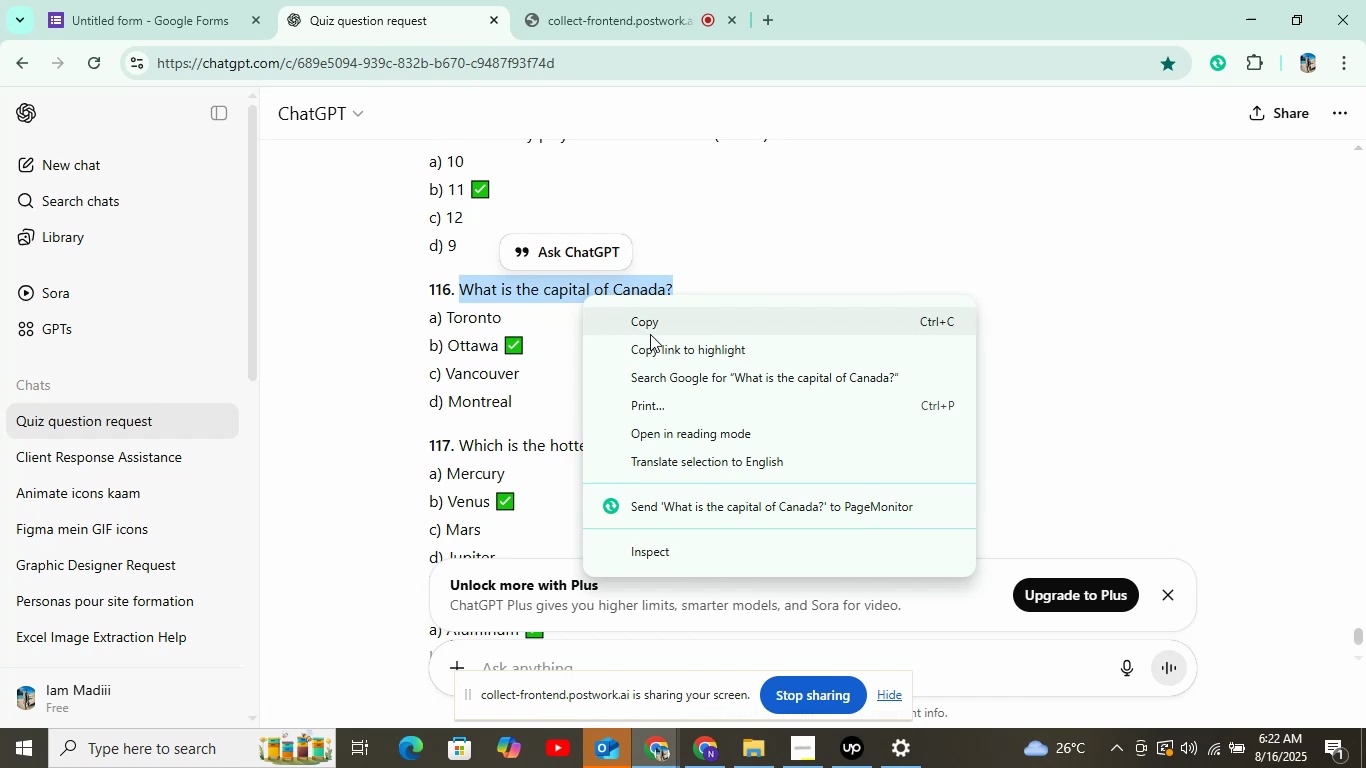 
left_click([650, 328])
 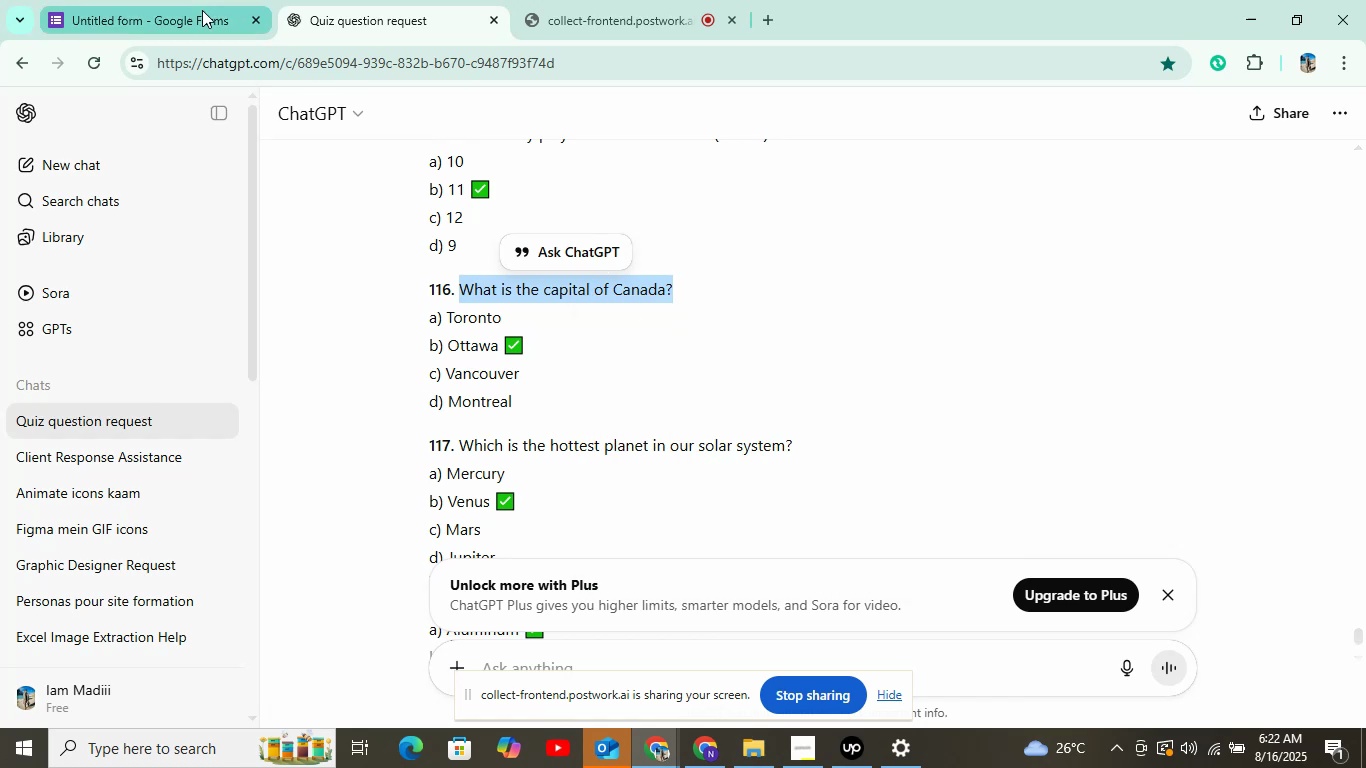 
left_click([200, 10])
 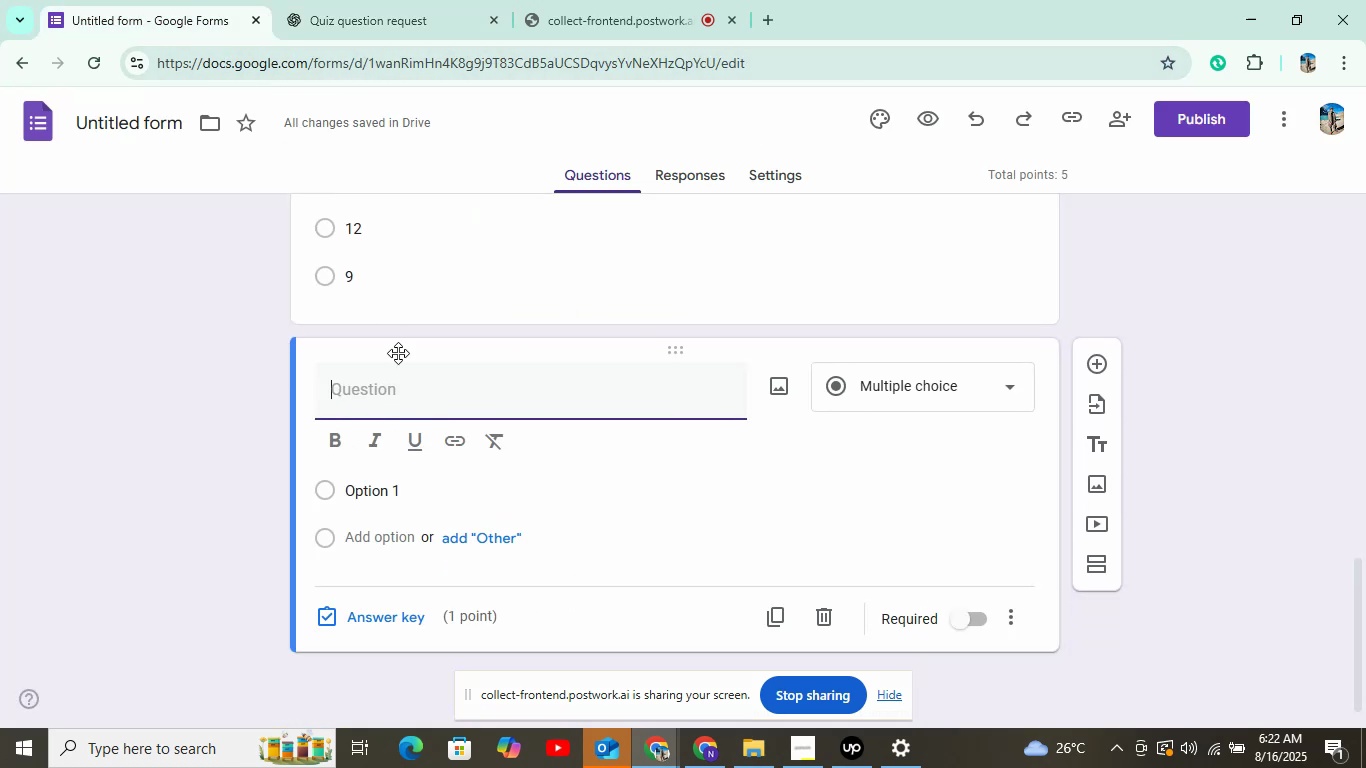 
right_click([429, 373])
 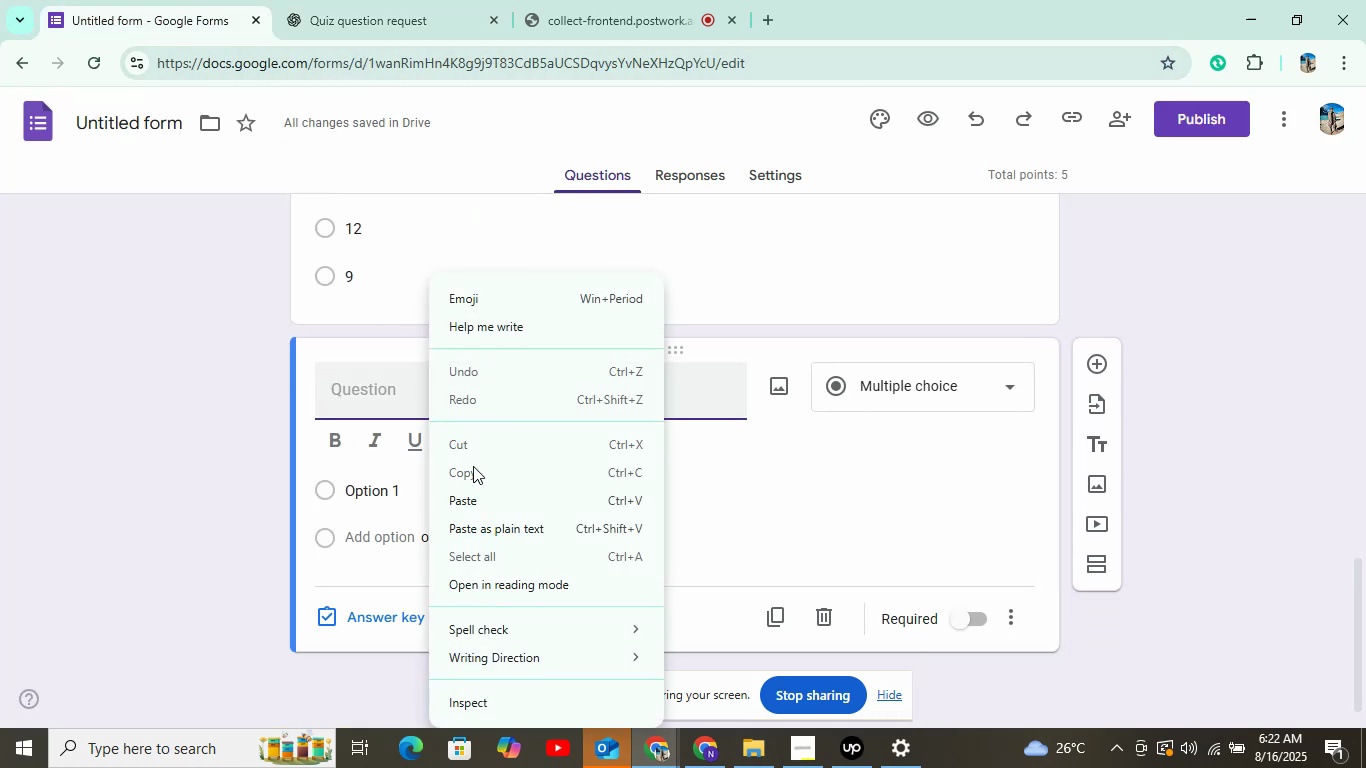 
left_click([390, 400])
 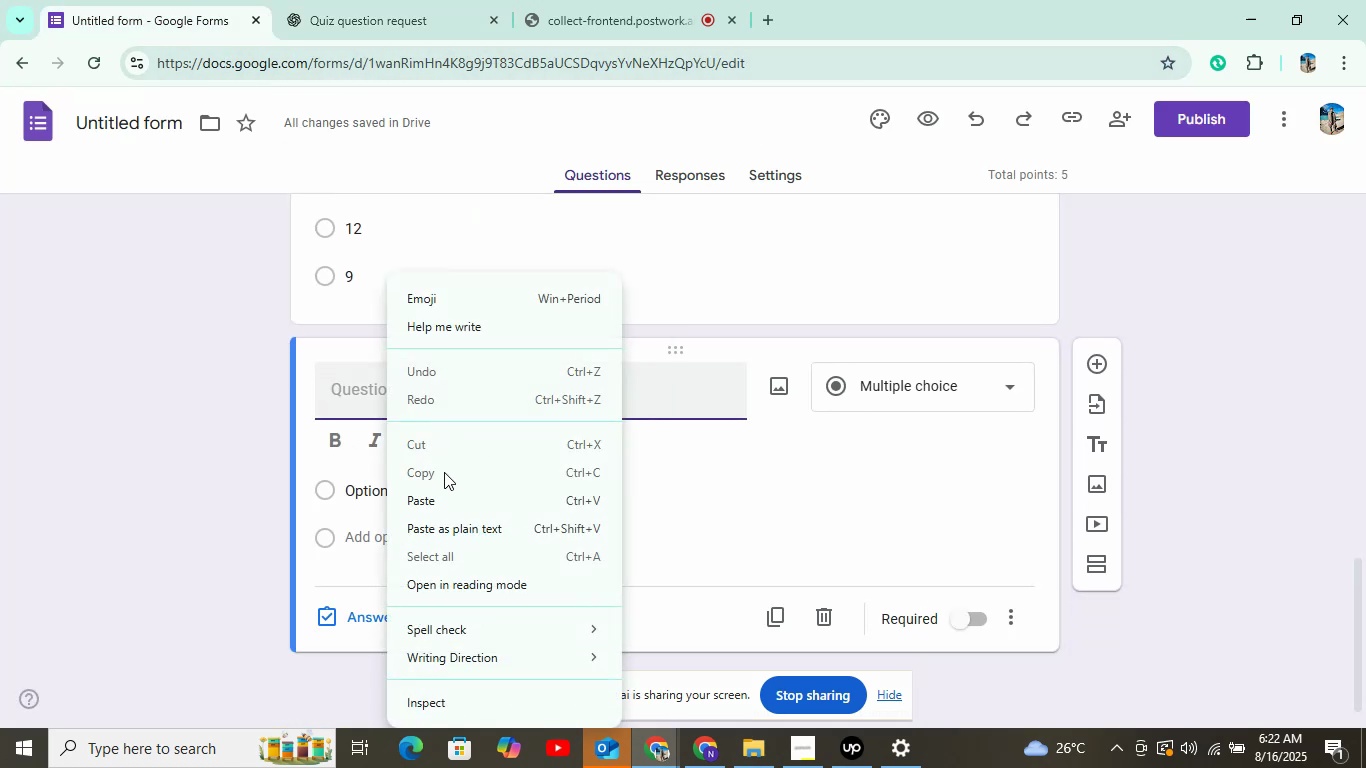 
left_click([436, 501])
 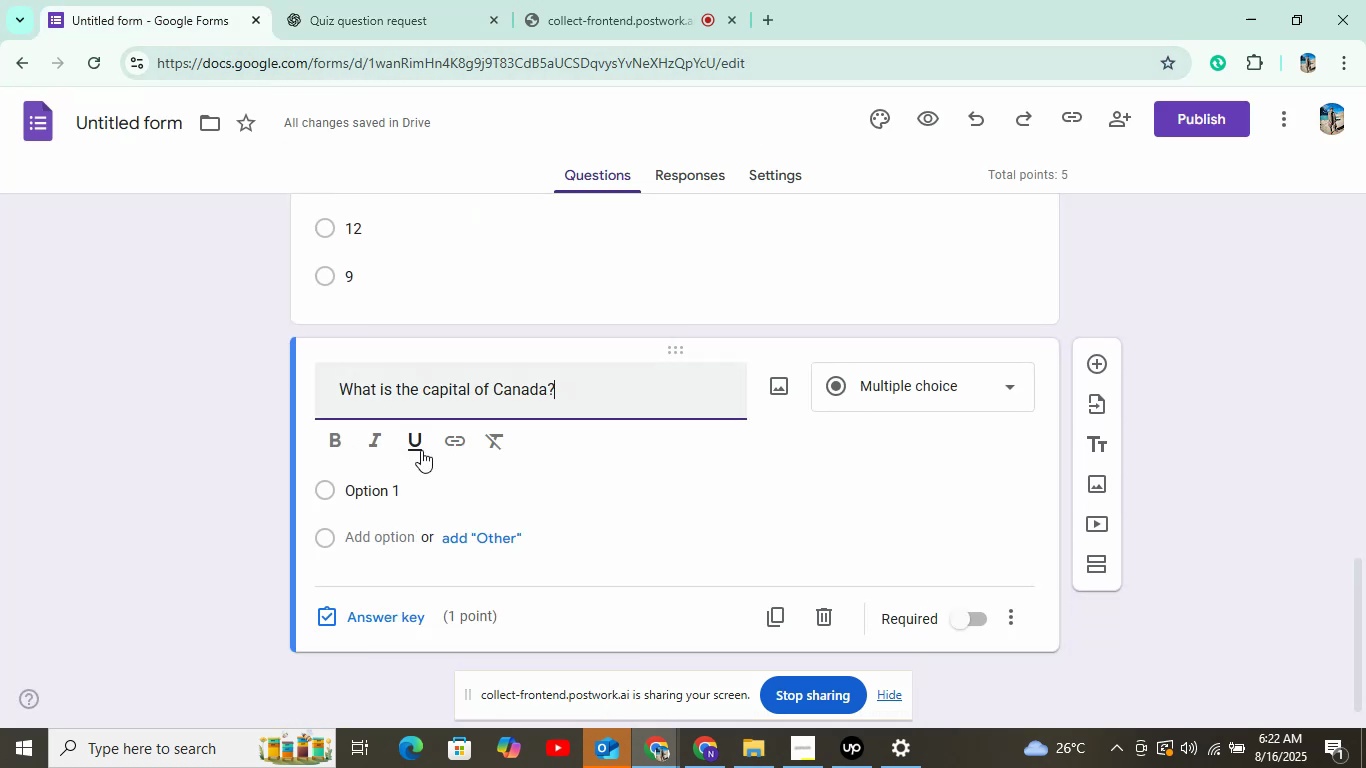 
scroll: coordinate [431, 433], scroll_direction: down, amount: 3.0
 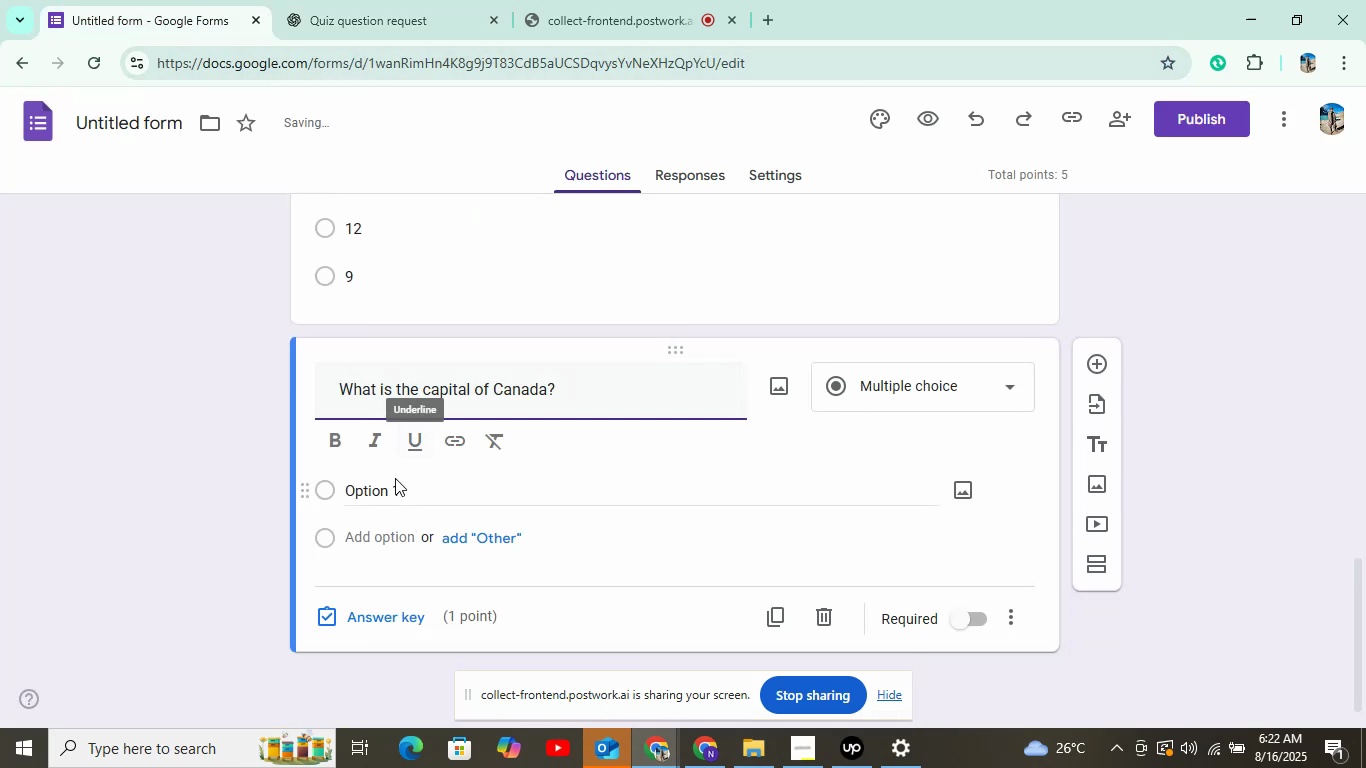 
left_click([395, 478])
 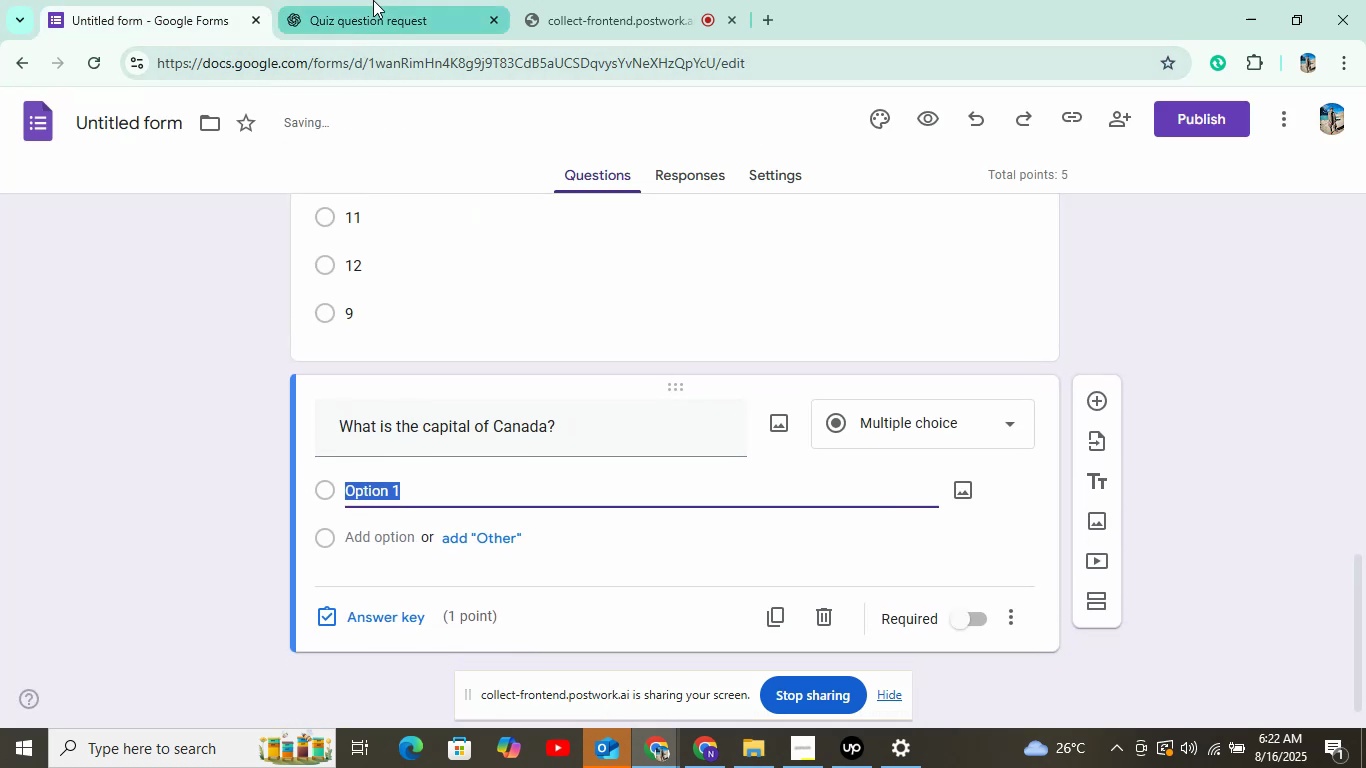 
left_click([373, 0])
 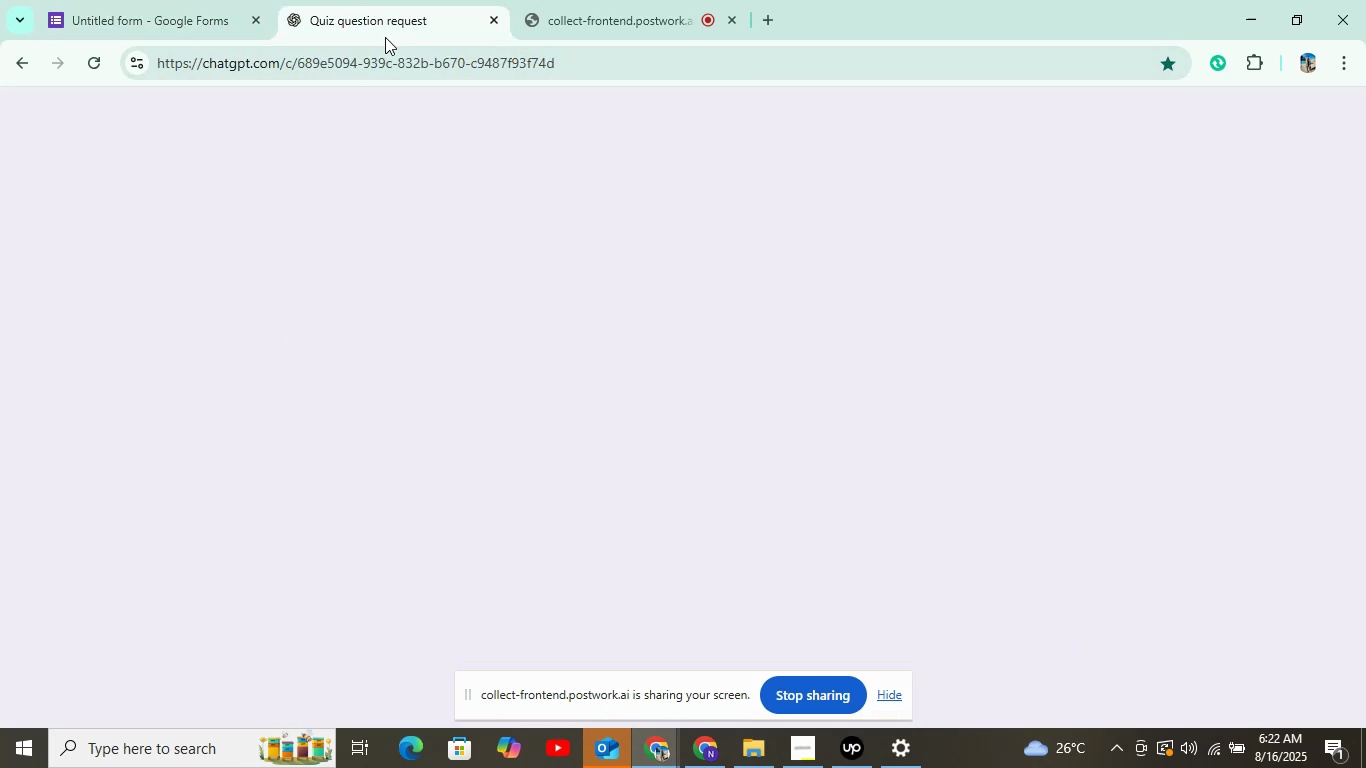 
scroll: coordinate [438, 233], scroll_direction: down, amount: 2.0
 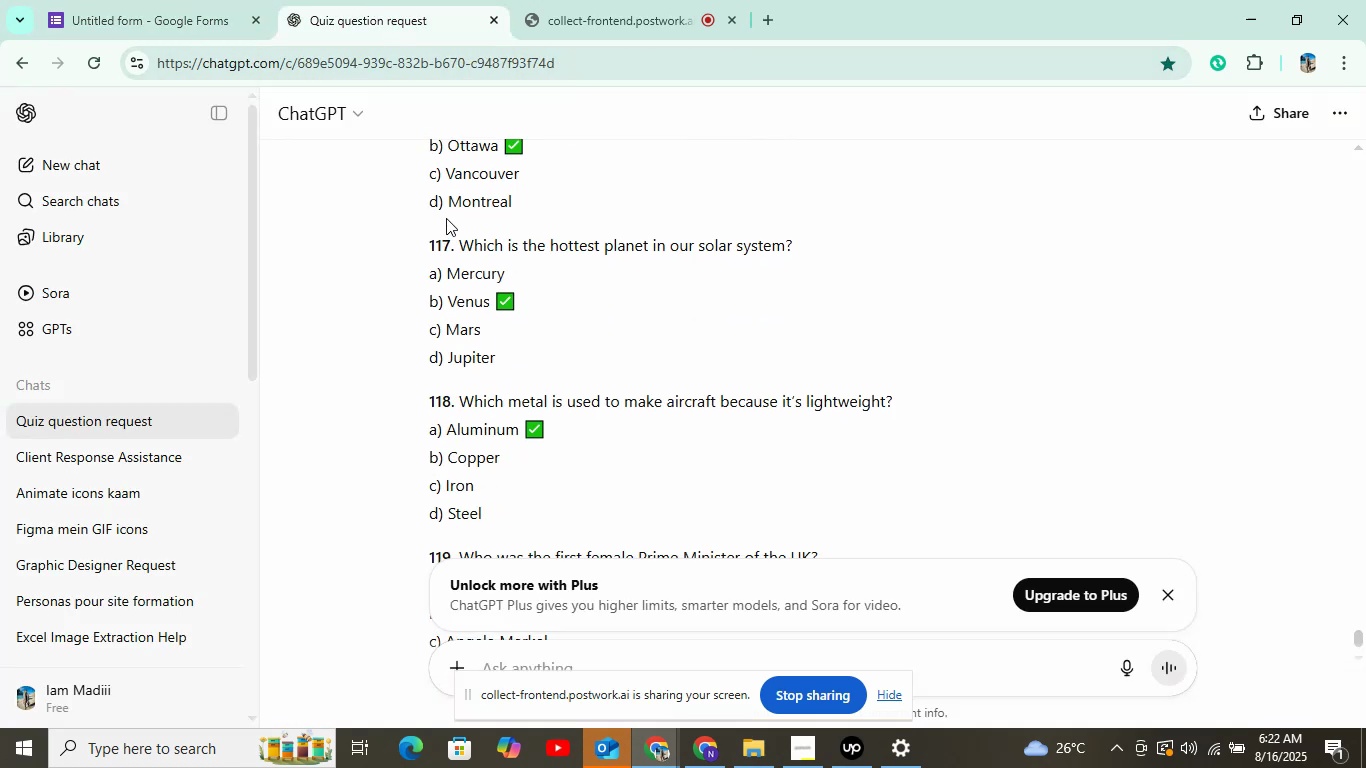 
scroll: coordinate [446, 215], scroll_direction: up, amount: 1.0
 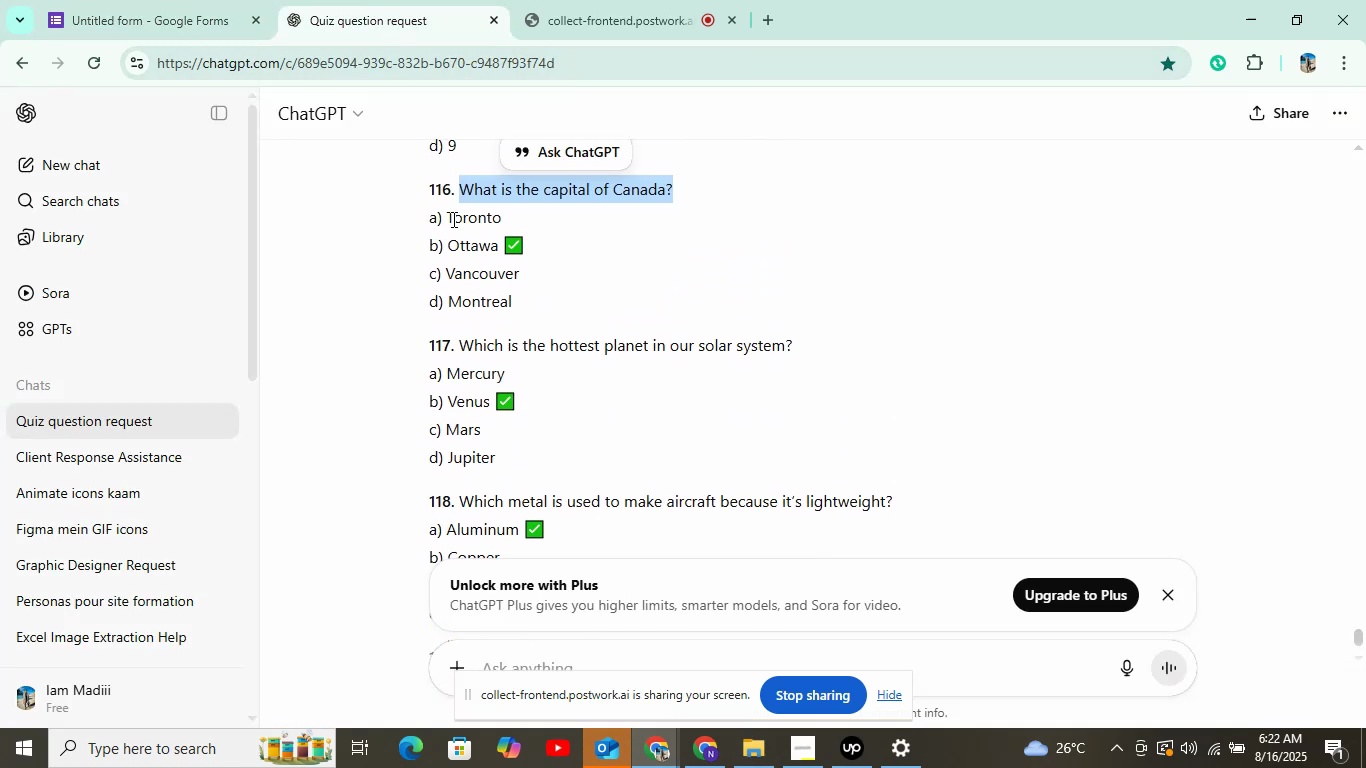 
left_click_drag(start_coordinate=[446, 215], to_coordinate=[527, 216])
 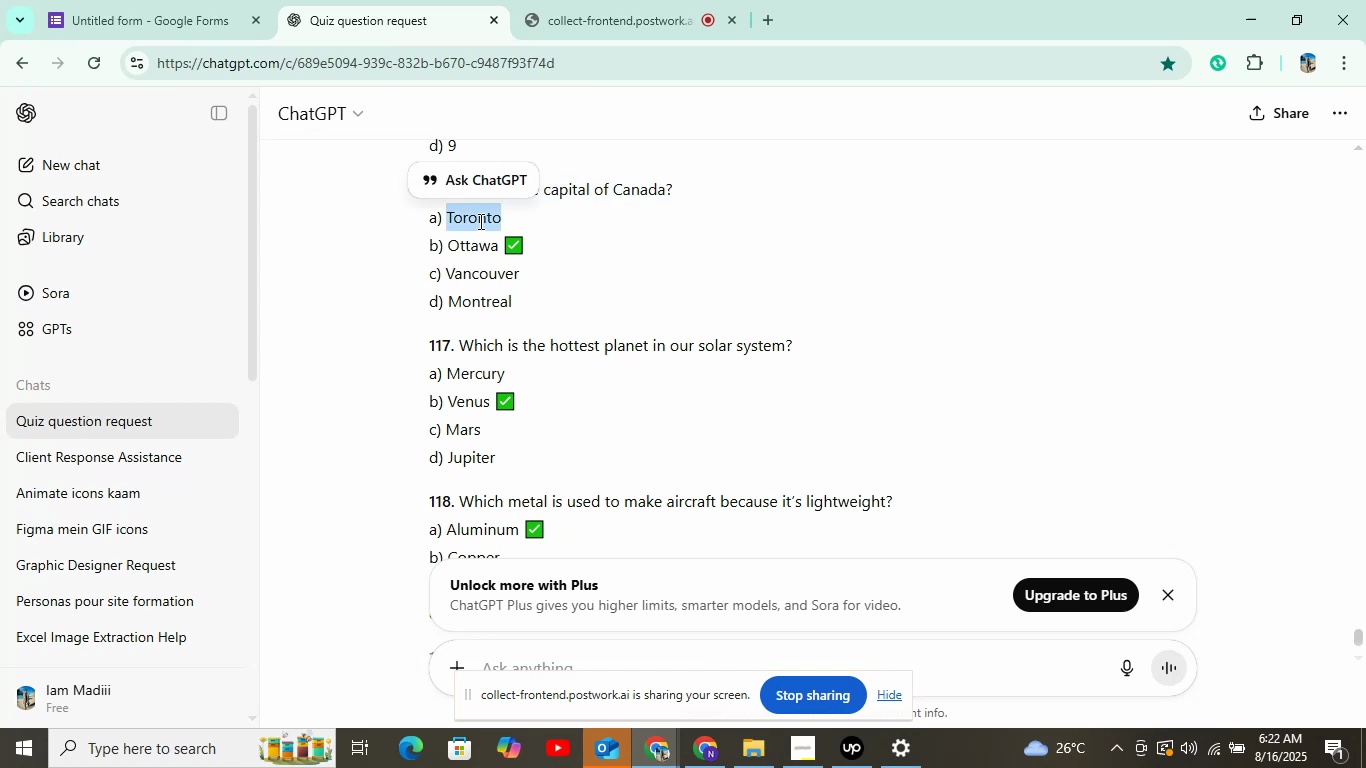 
right_click([477, 221])
 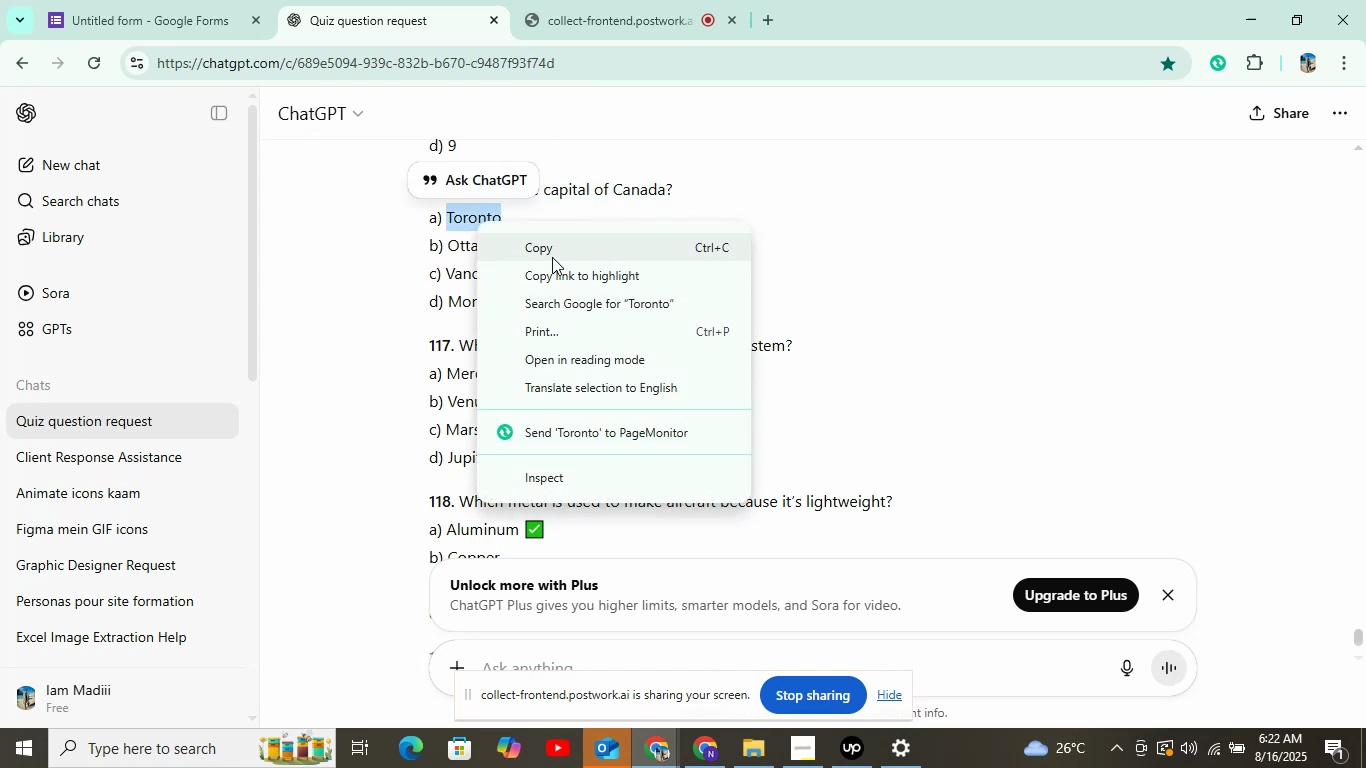 
left_click([550, 251])
 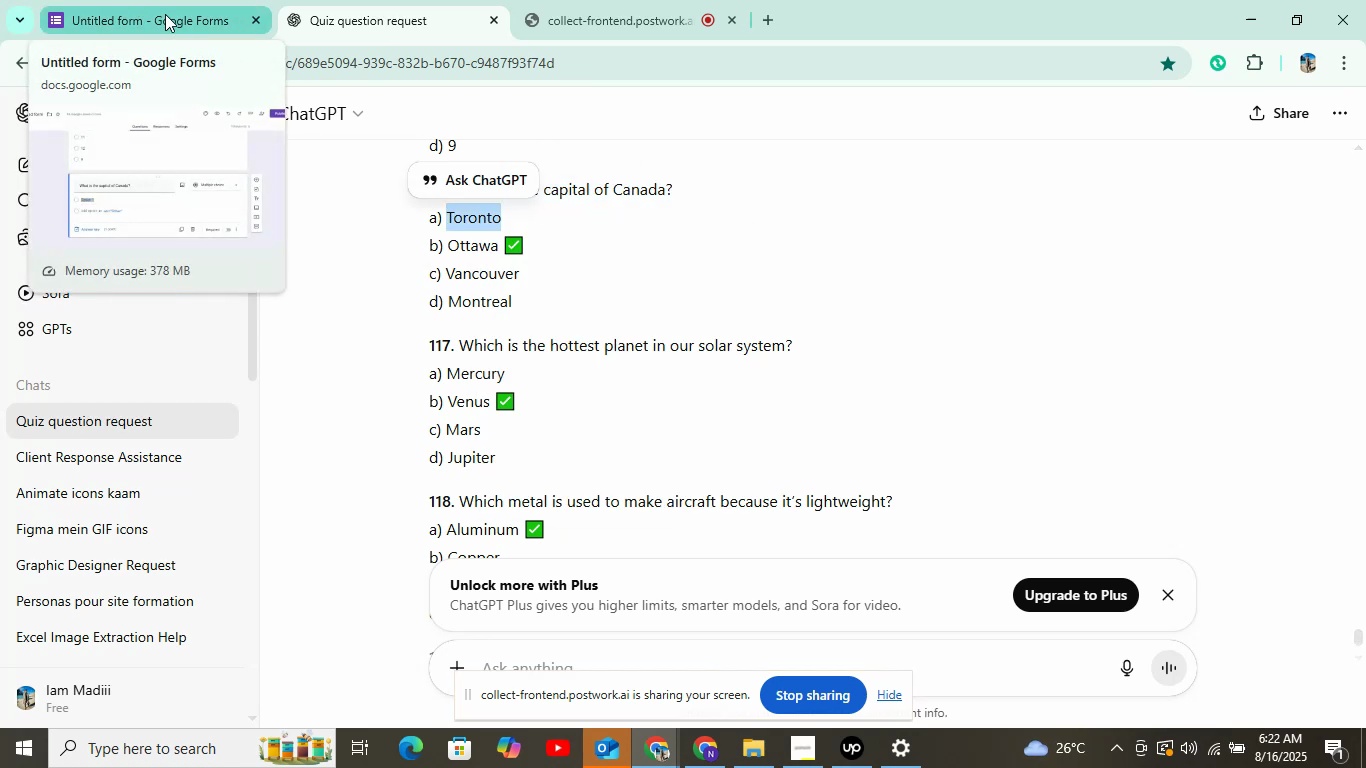 
wait(7.46)
 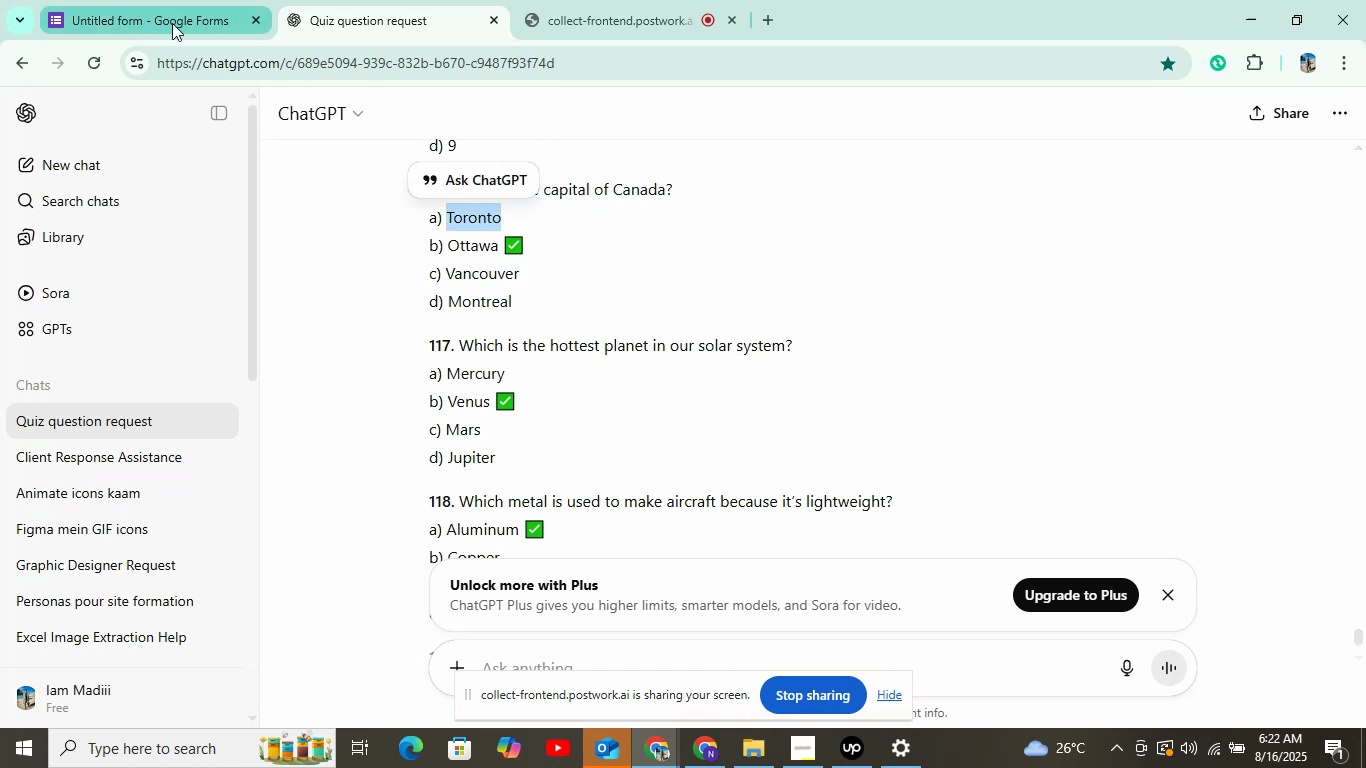 
left_click([165, 14])
 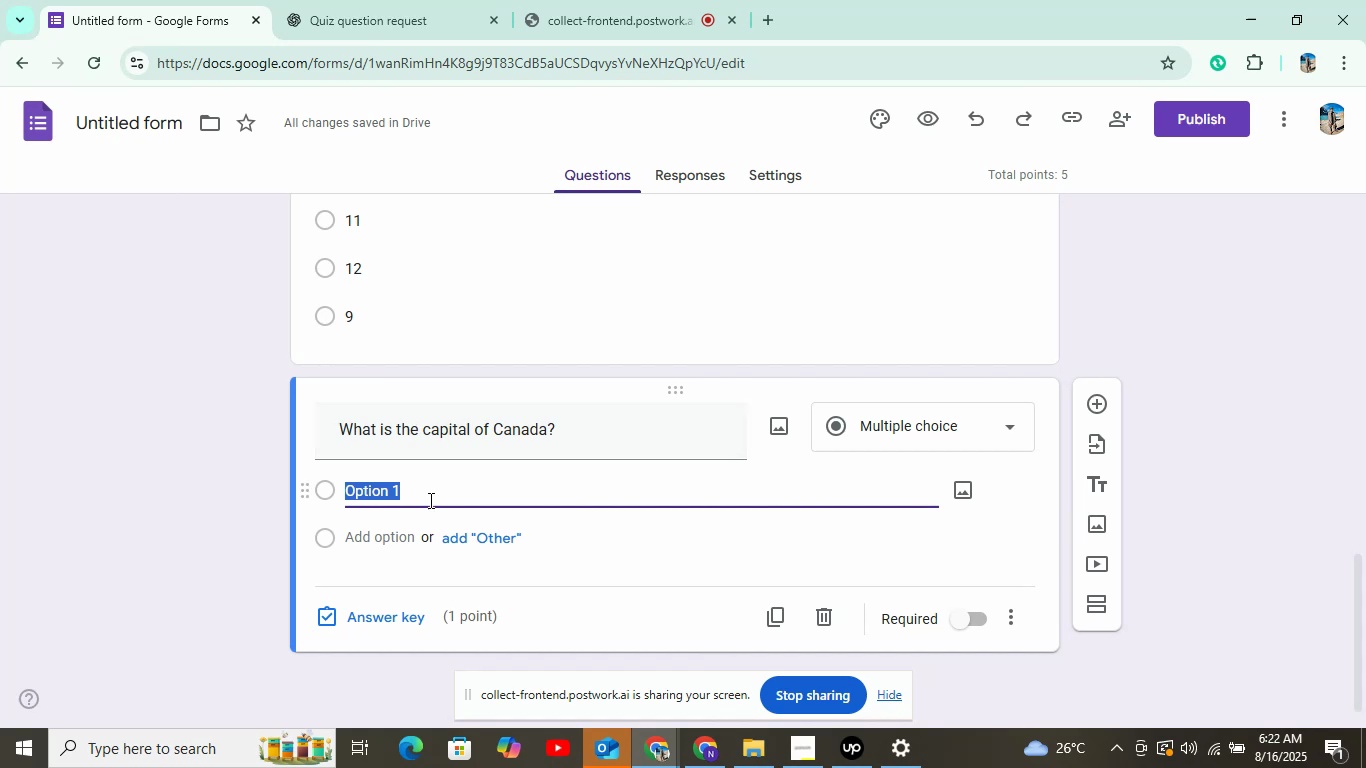 
right_click([428, 489])
 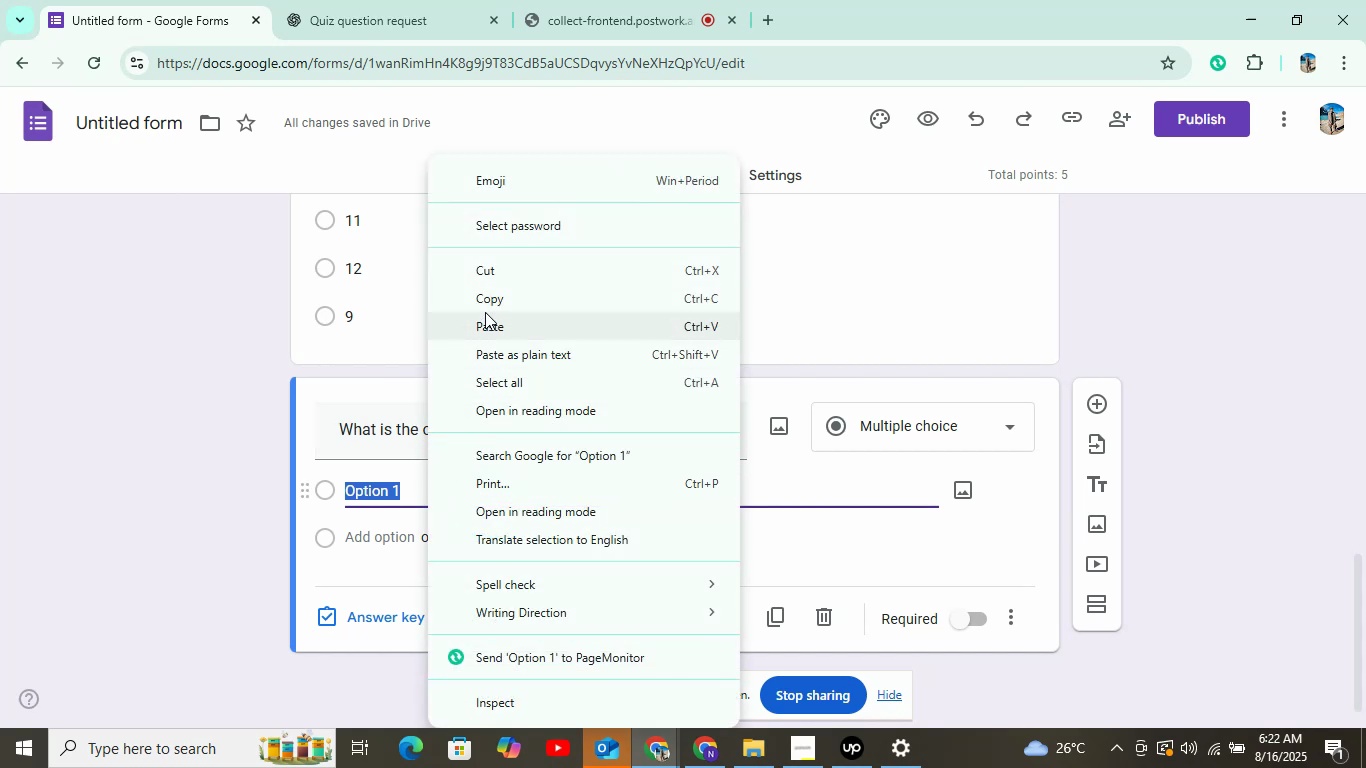 
left_click([492, 298])
 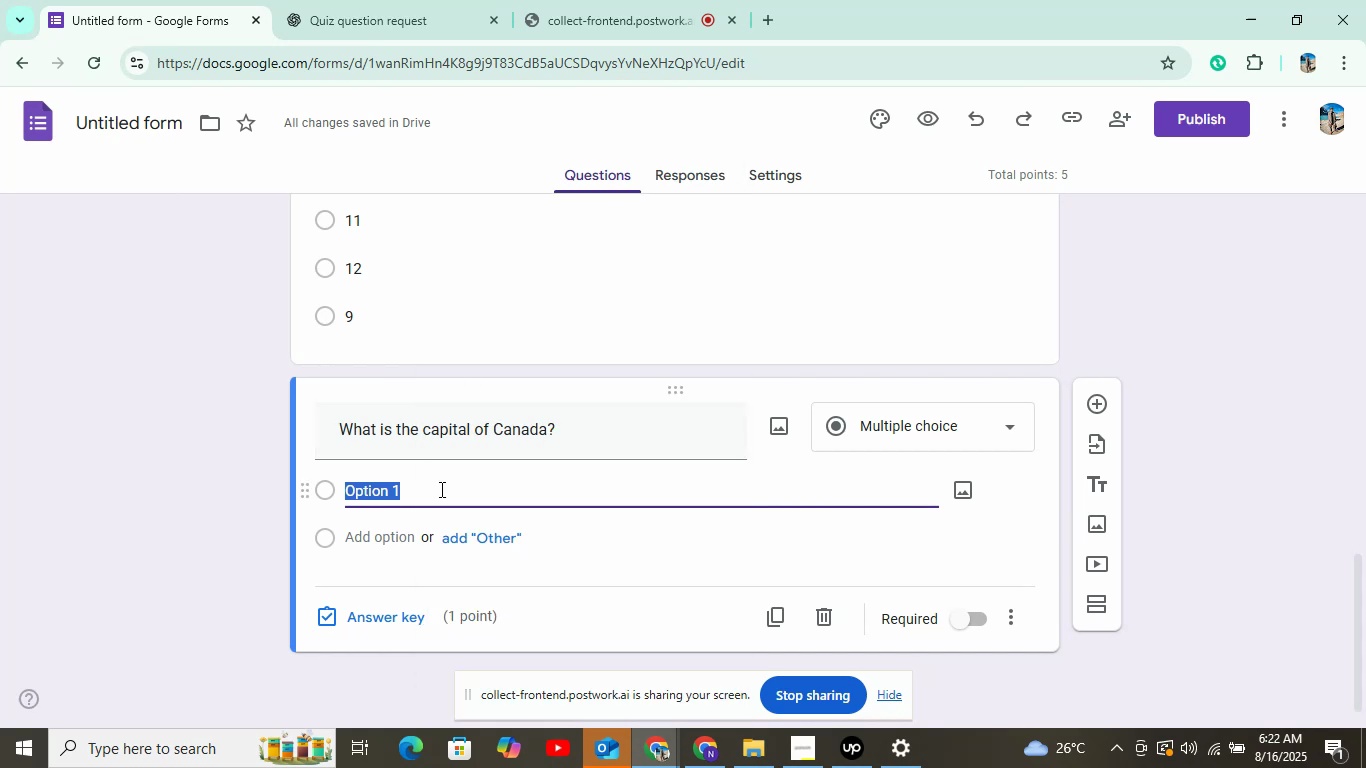 
right_click([440, 490])
 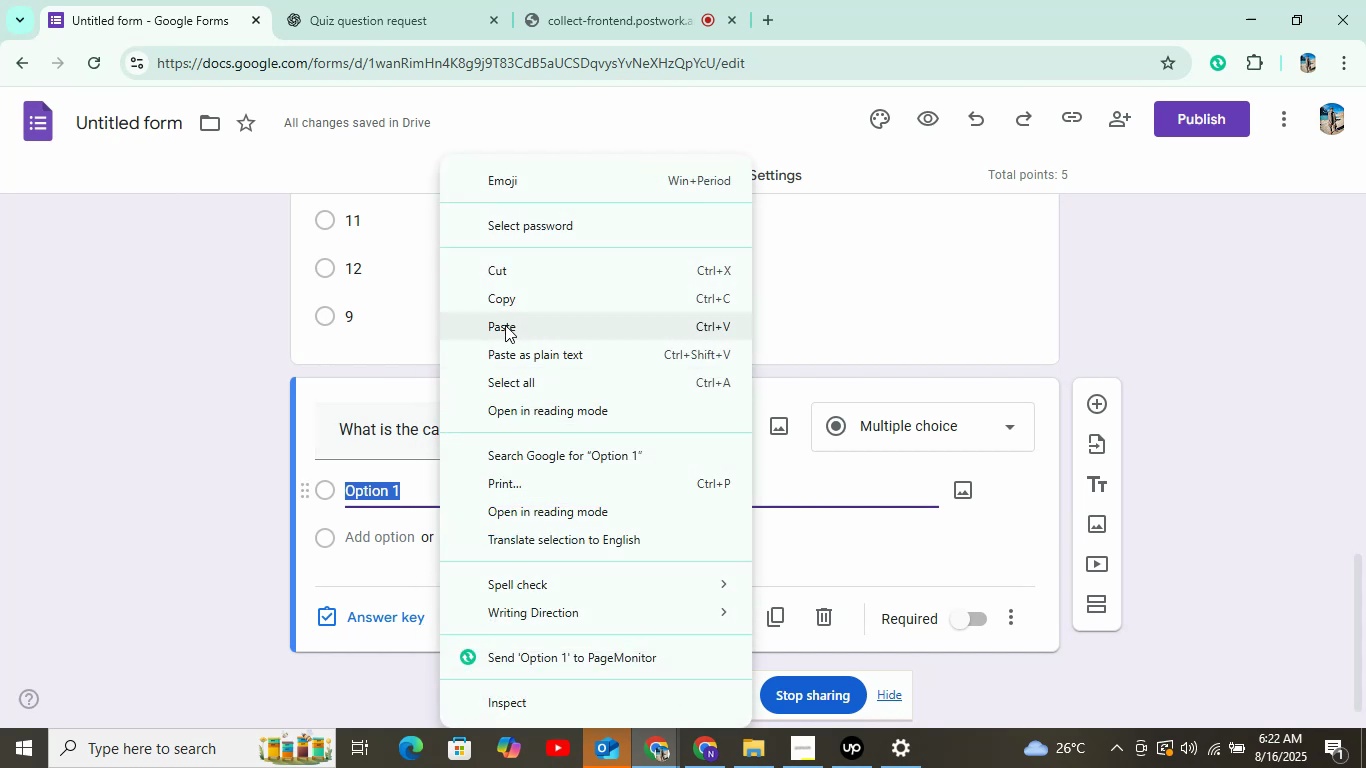 
left_click([505, 325])
 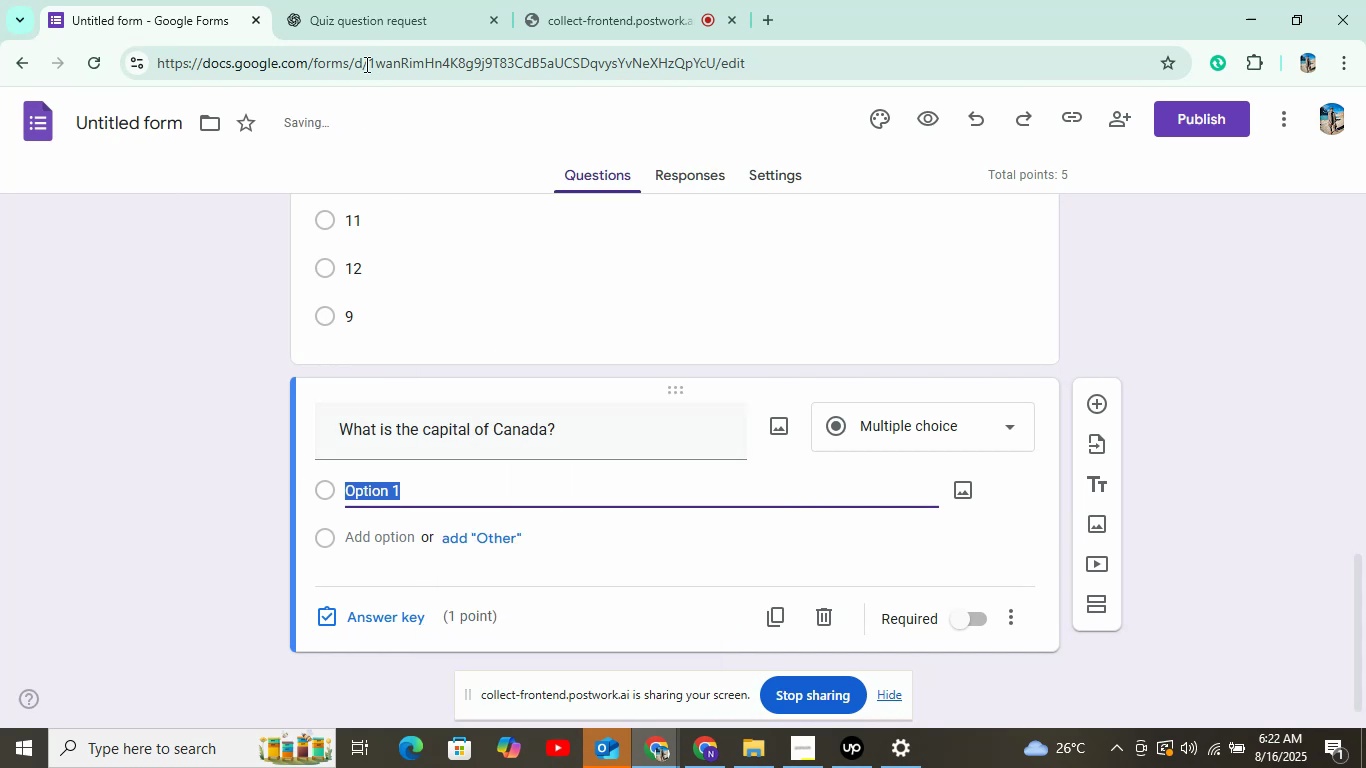 
left_click([343, 3])
 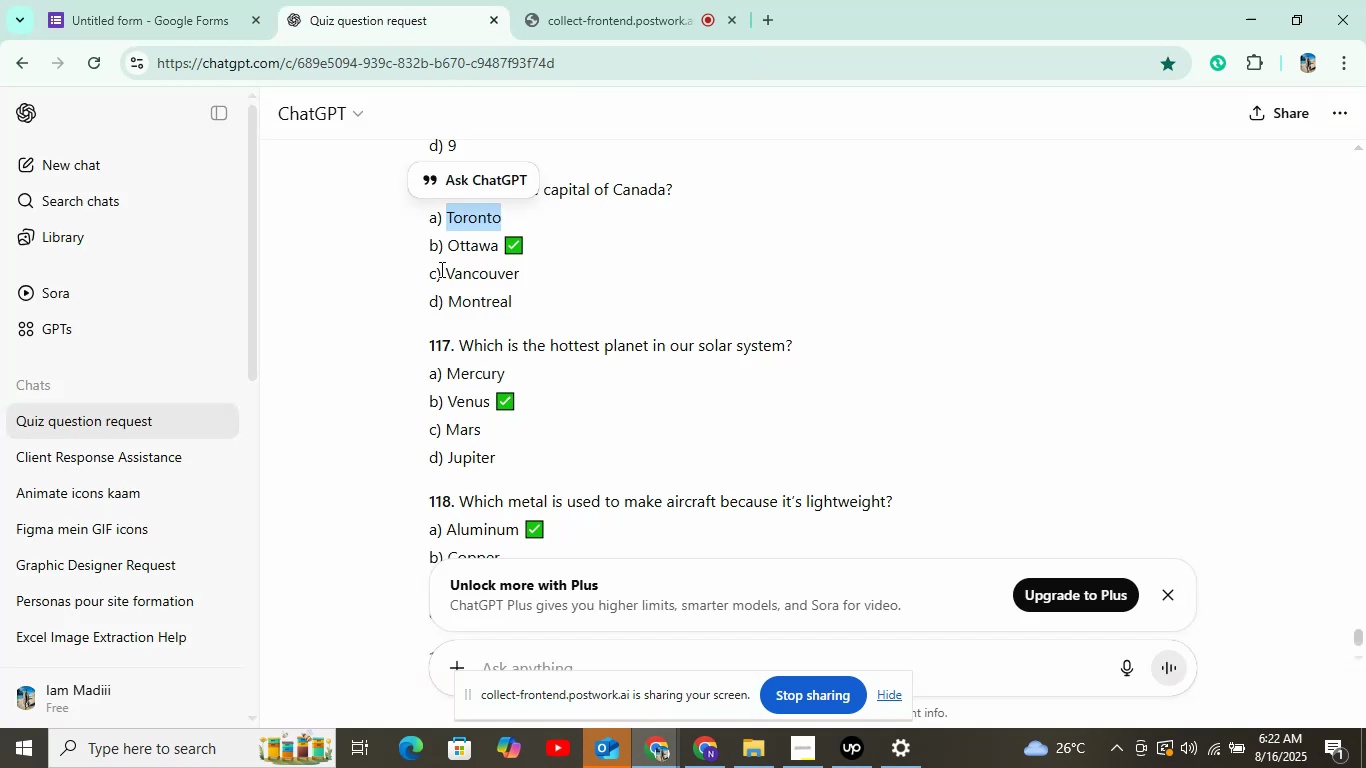 
right_click([470, 228])
 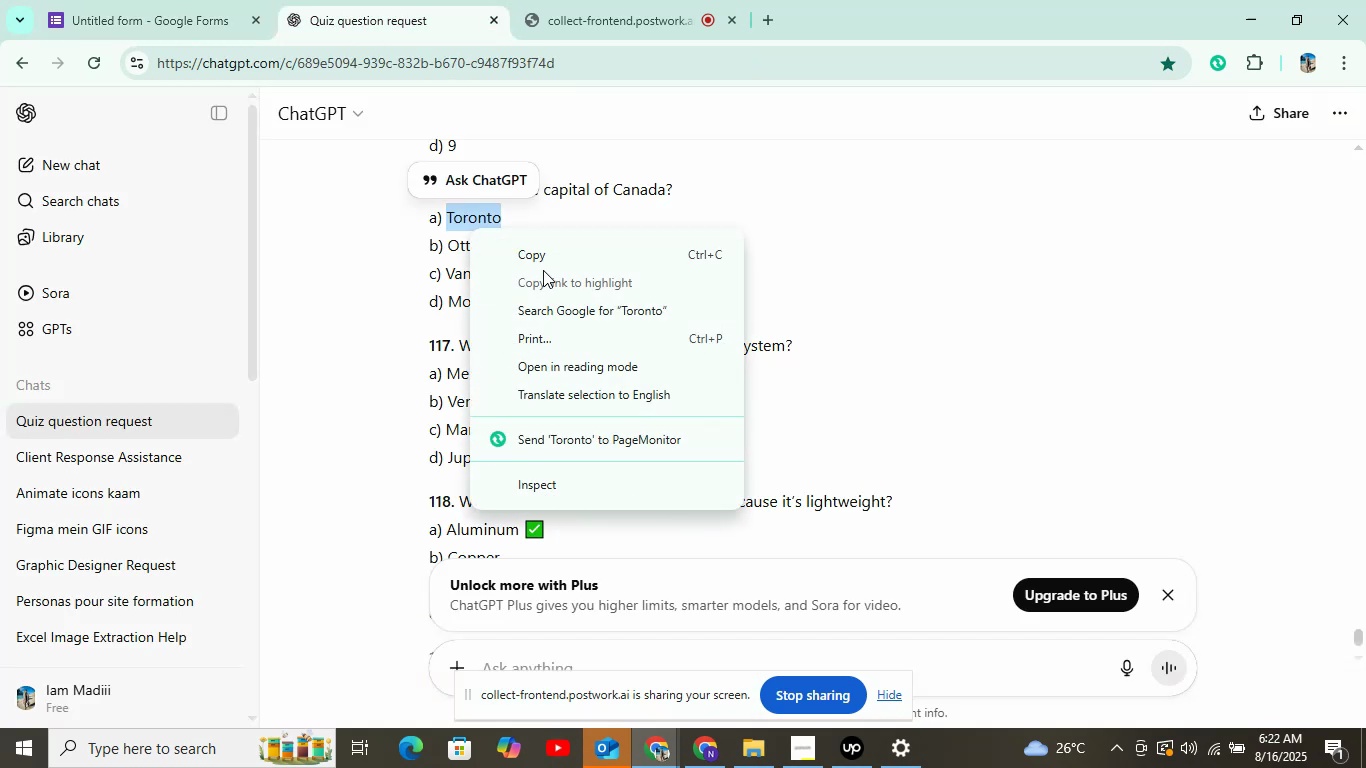 
left_click([537, 252])
 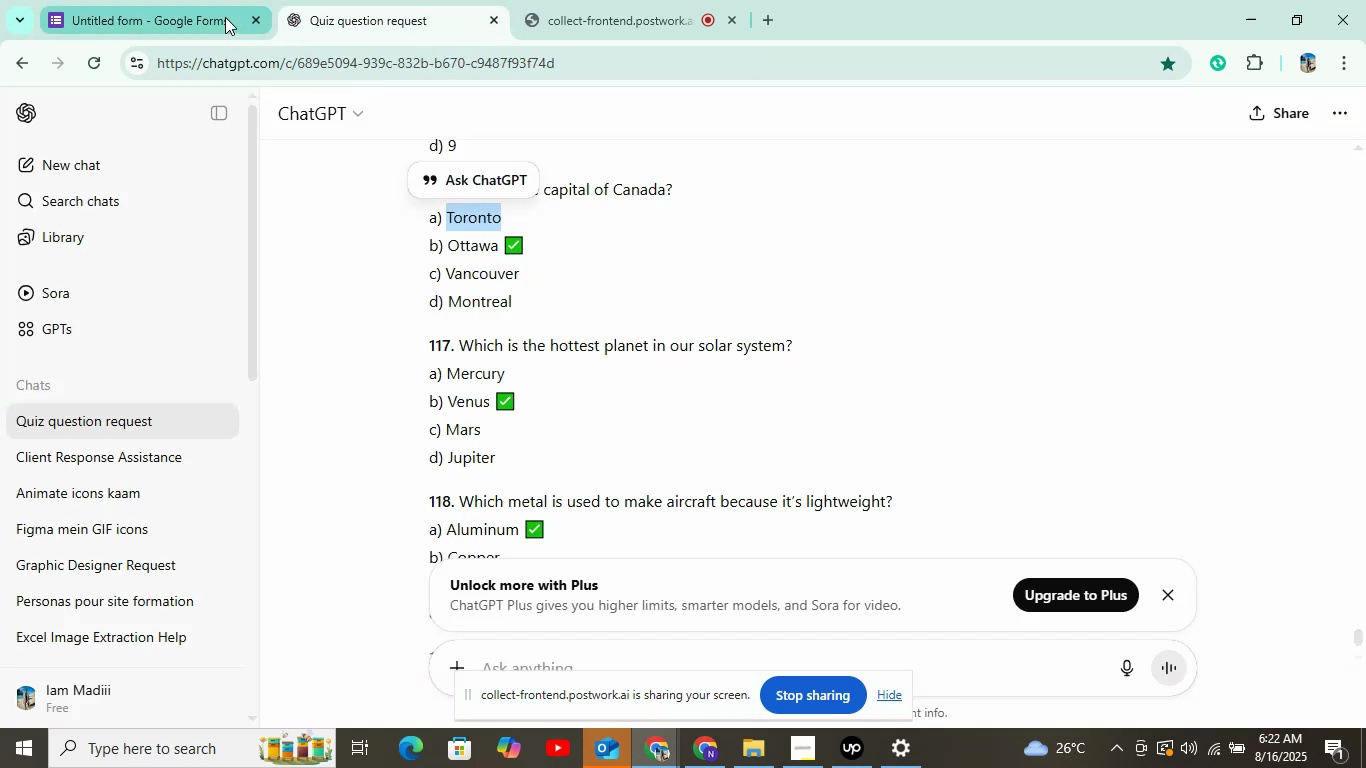 
left_click([220, 19])
 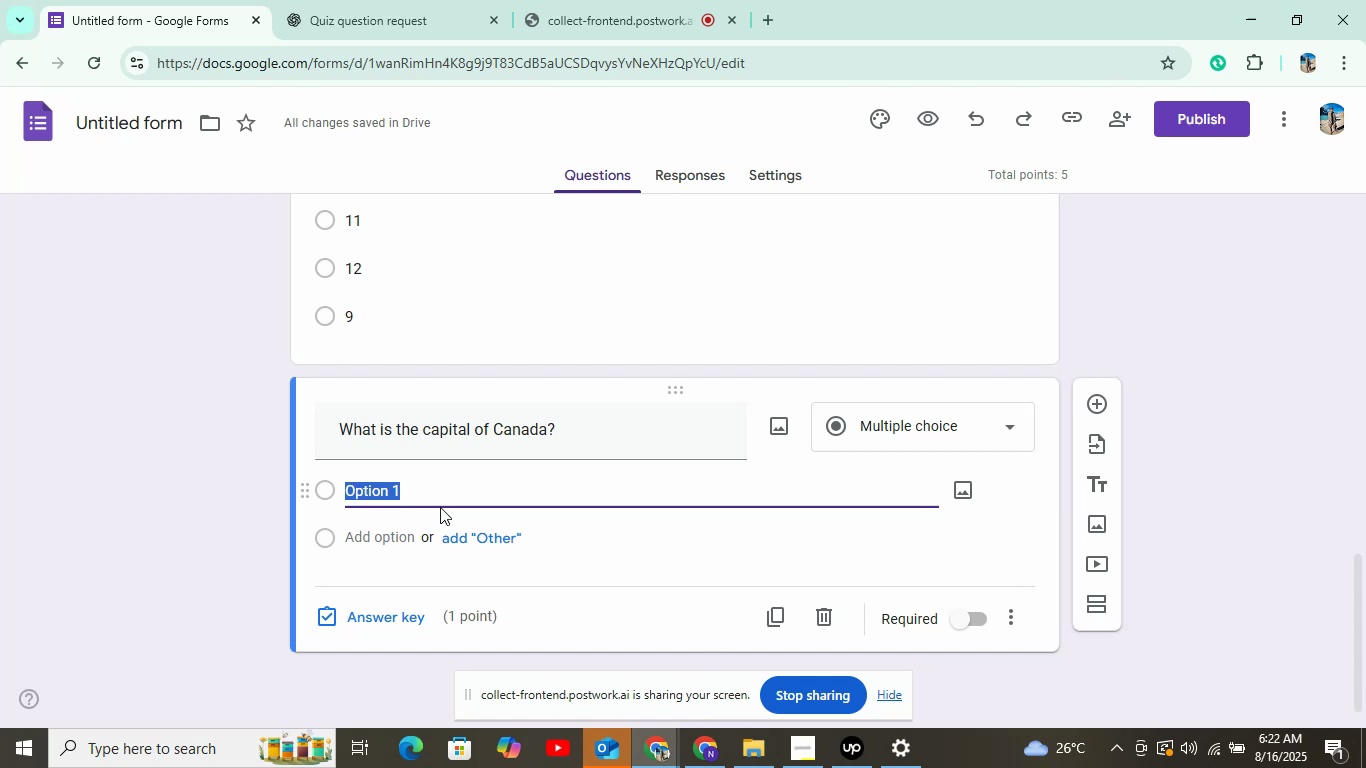 
right_click([437, 483])
 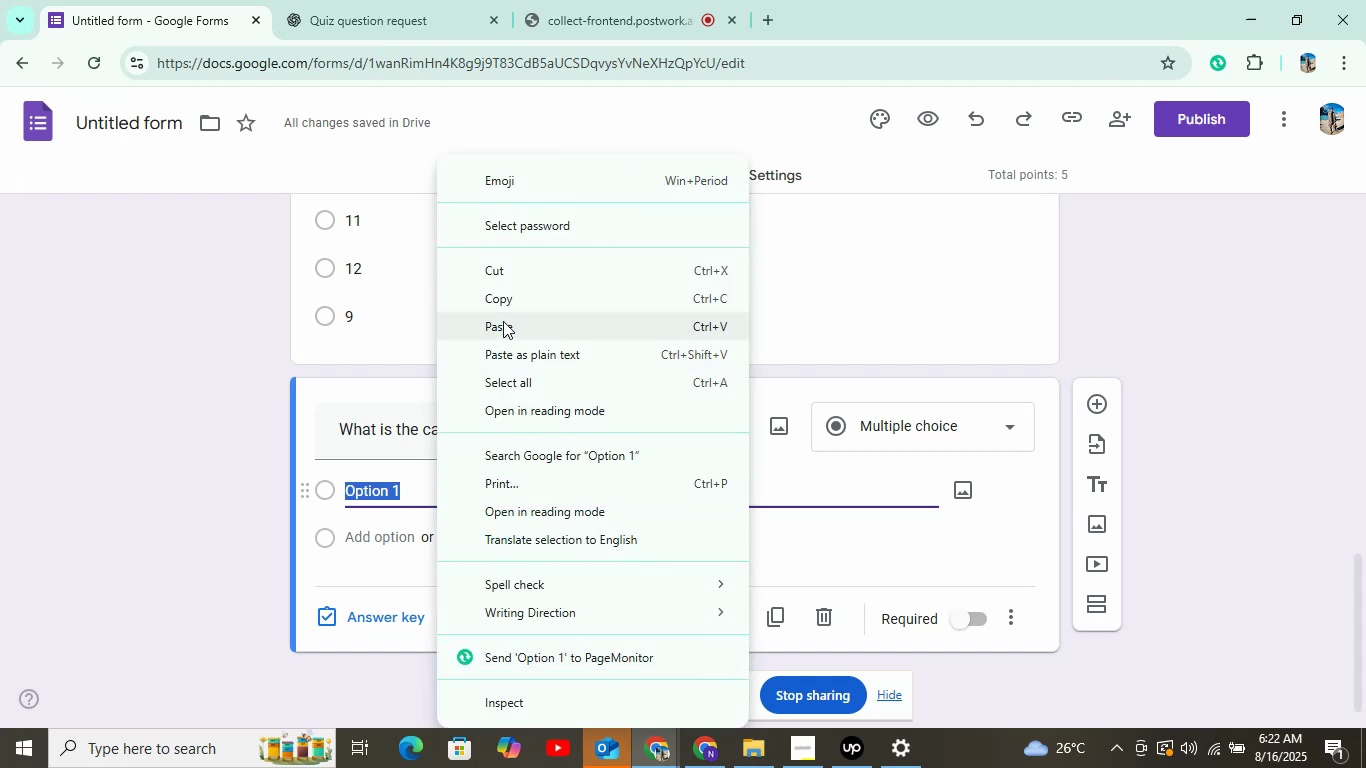 
left_click([503, 321])
 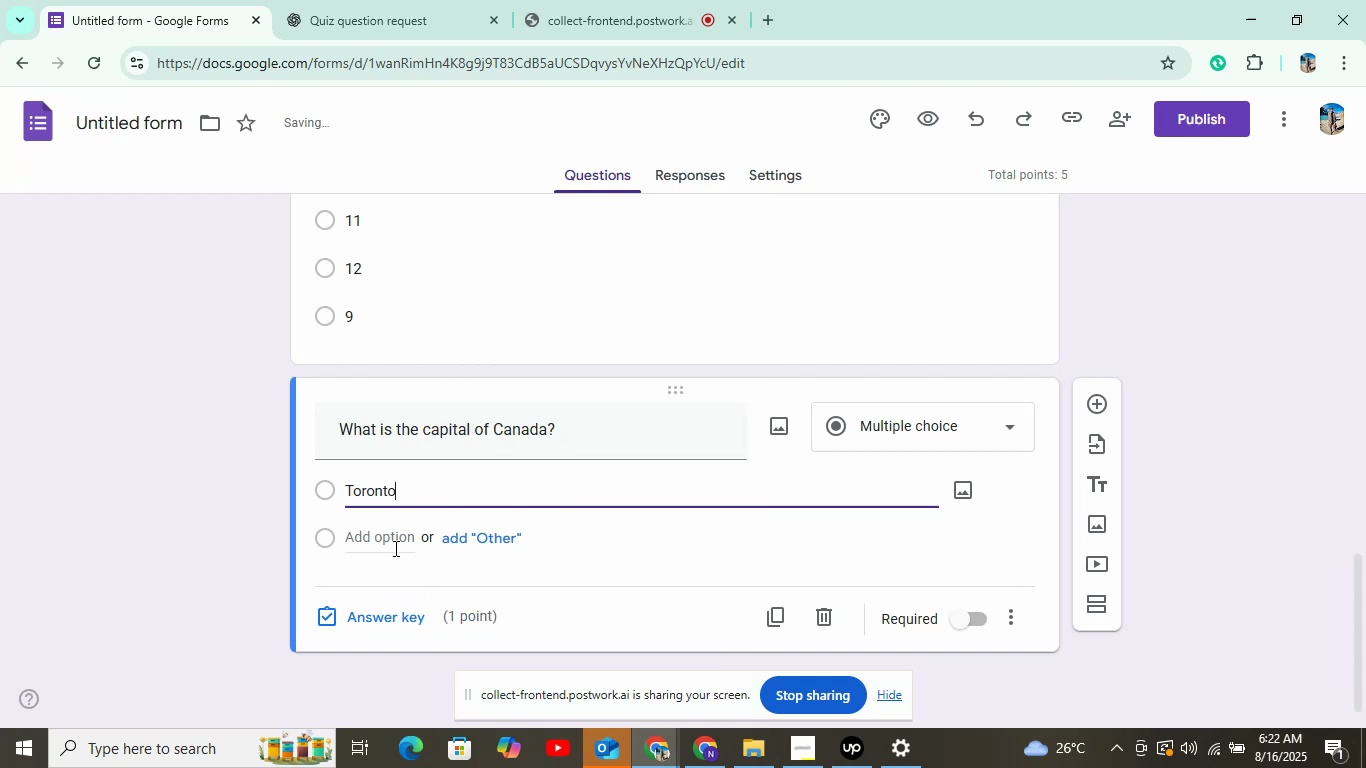 
left_click([394, 548])
 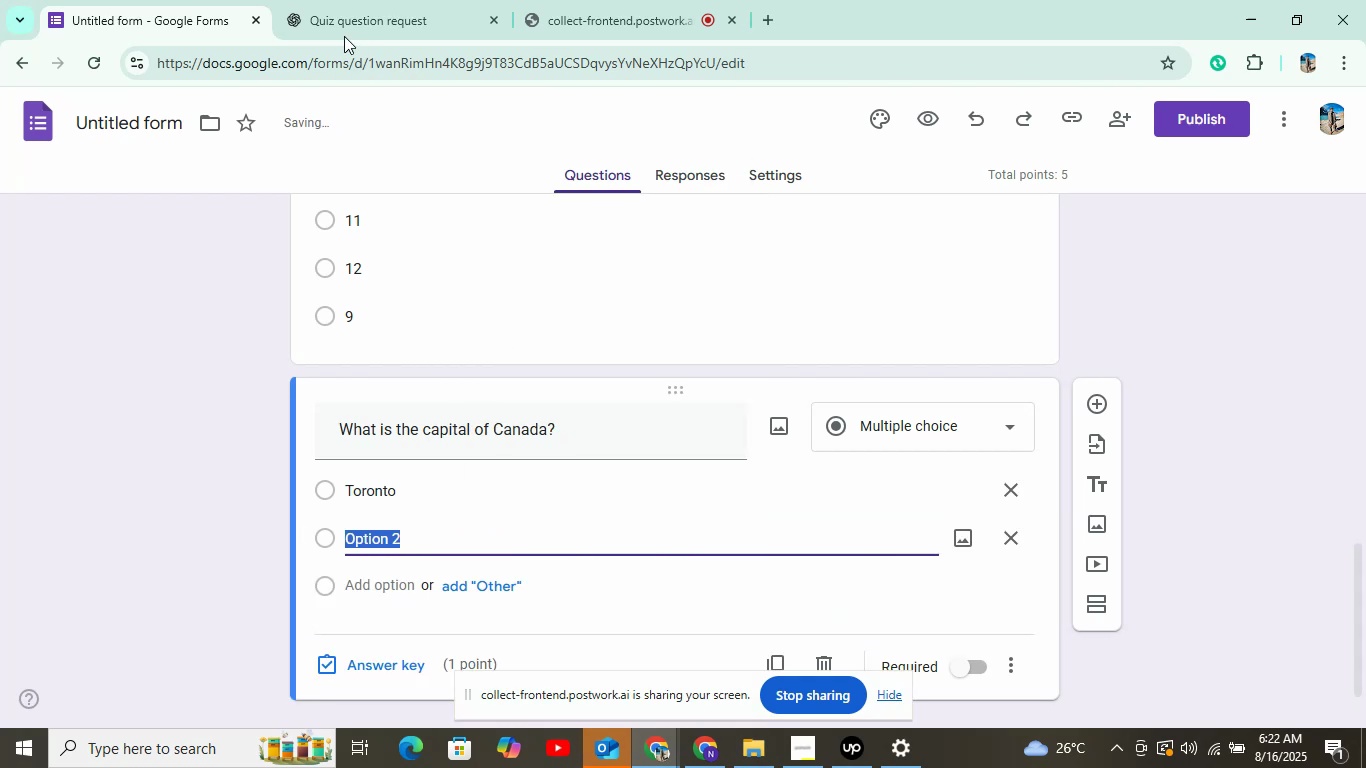 
left_click([341, 16])
 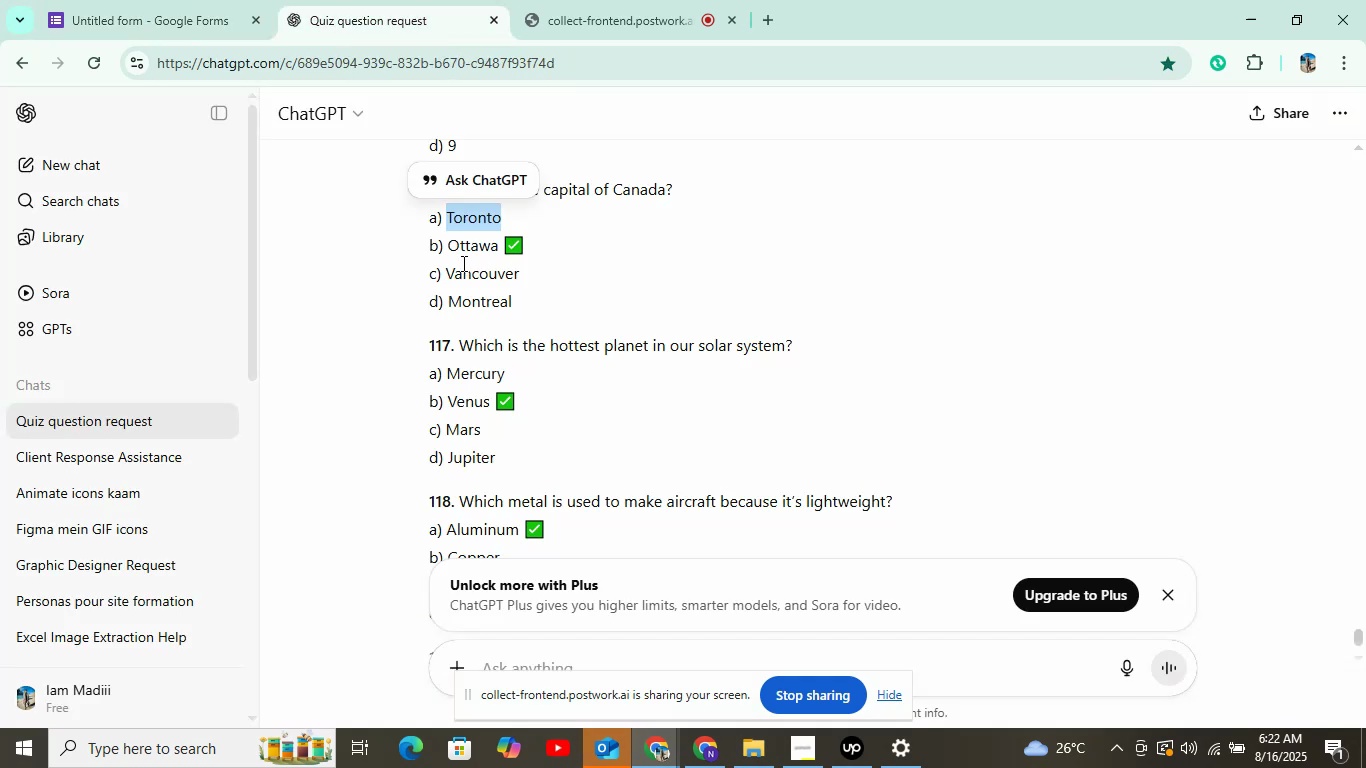 
left_click_drag(start_coordinate=[448, 250], to_coordinate=[498, 244])
 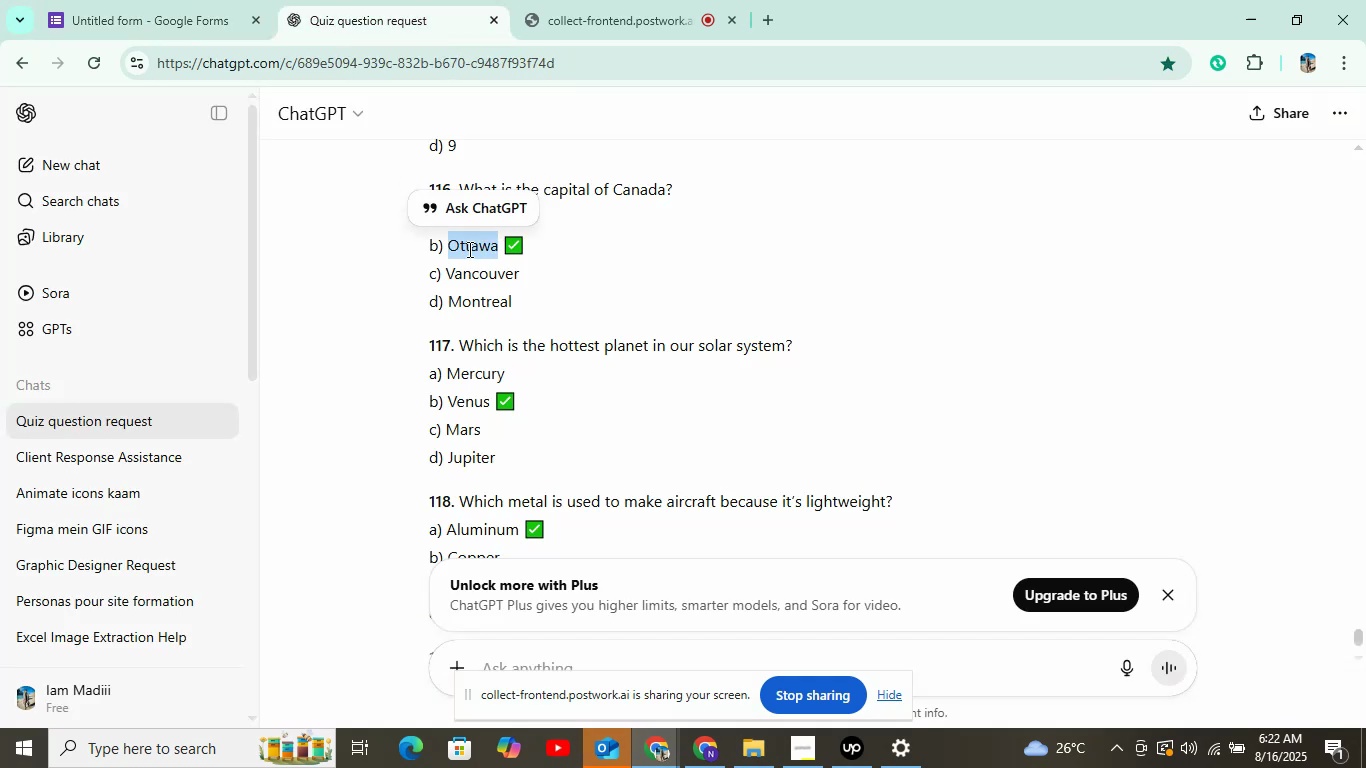 
right_click([468, 249])
 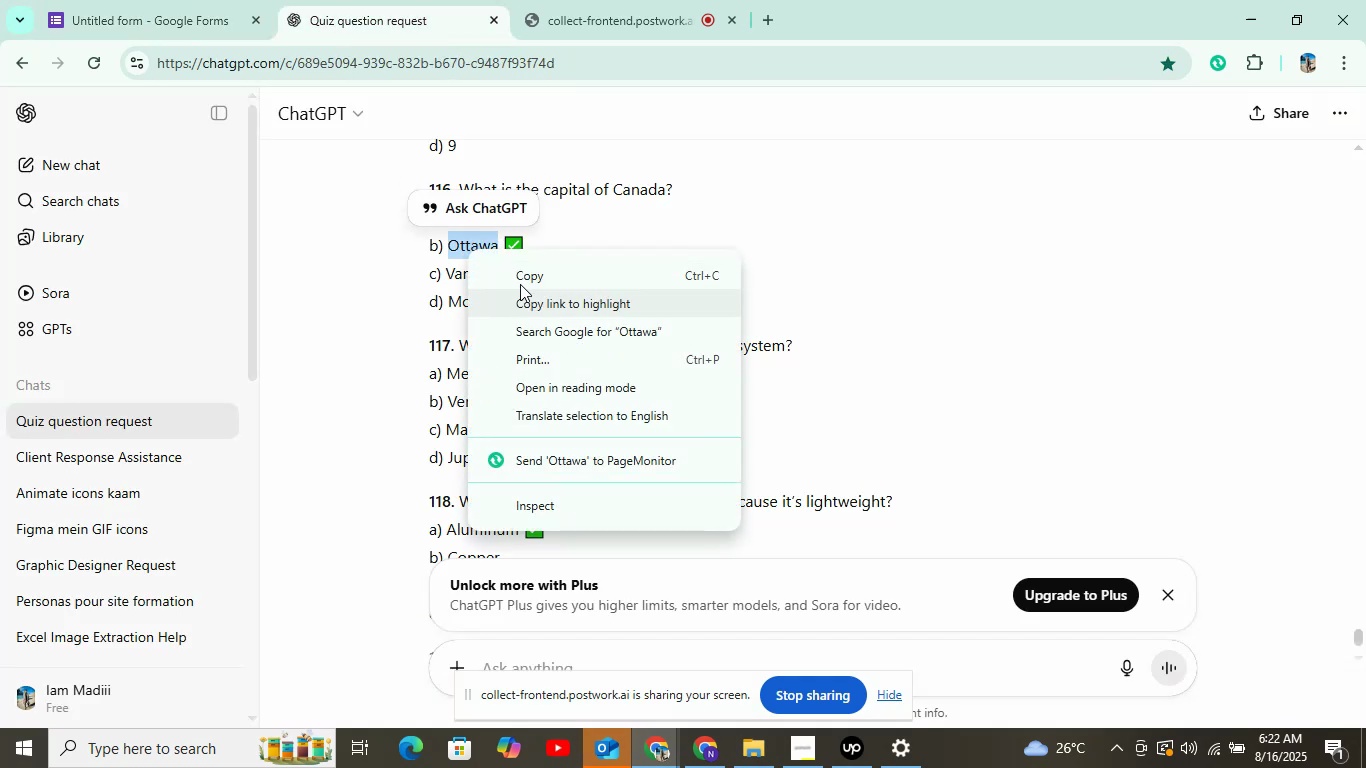 
left_click([521, 282])
 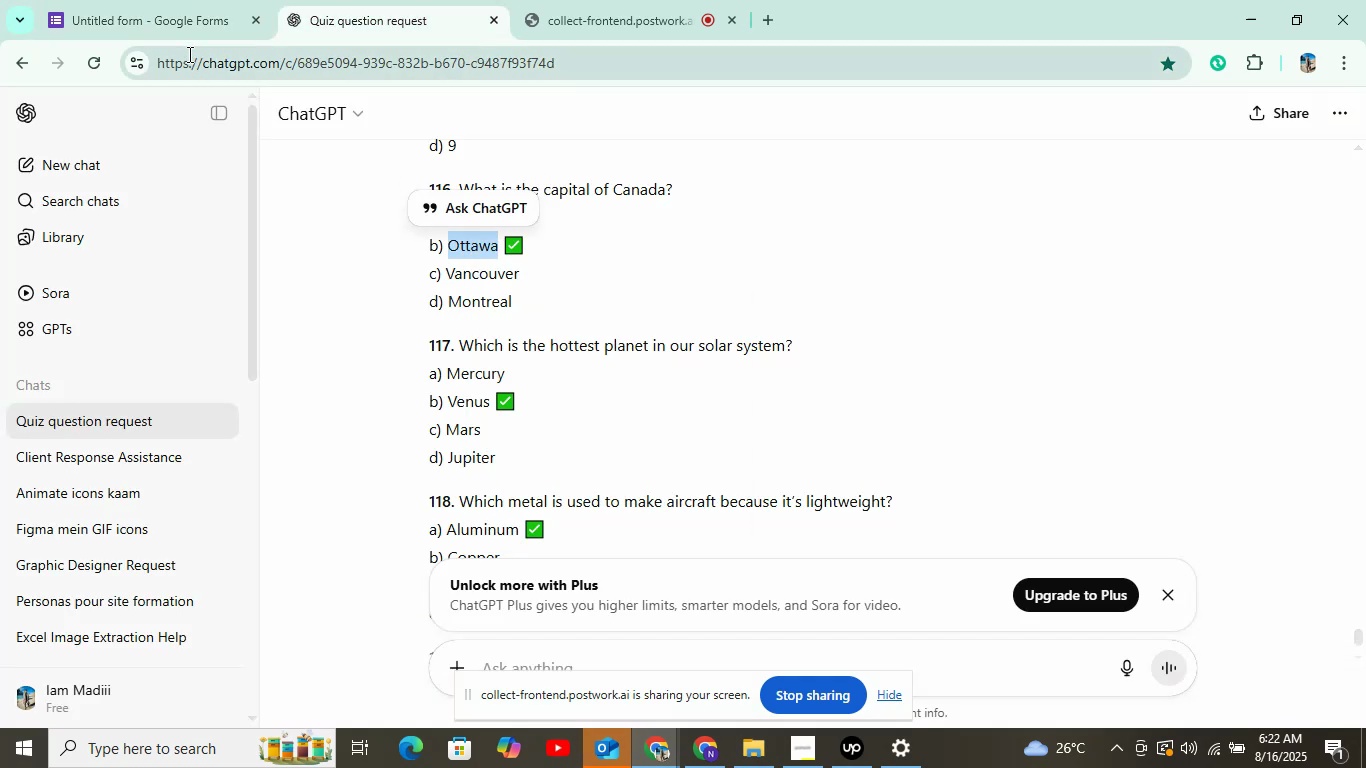 
left_click([179, 21])
 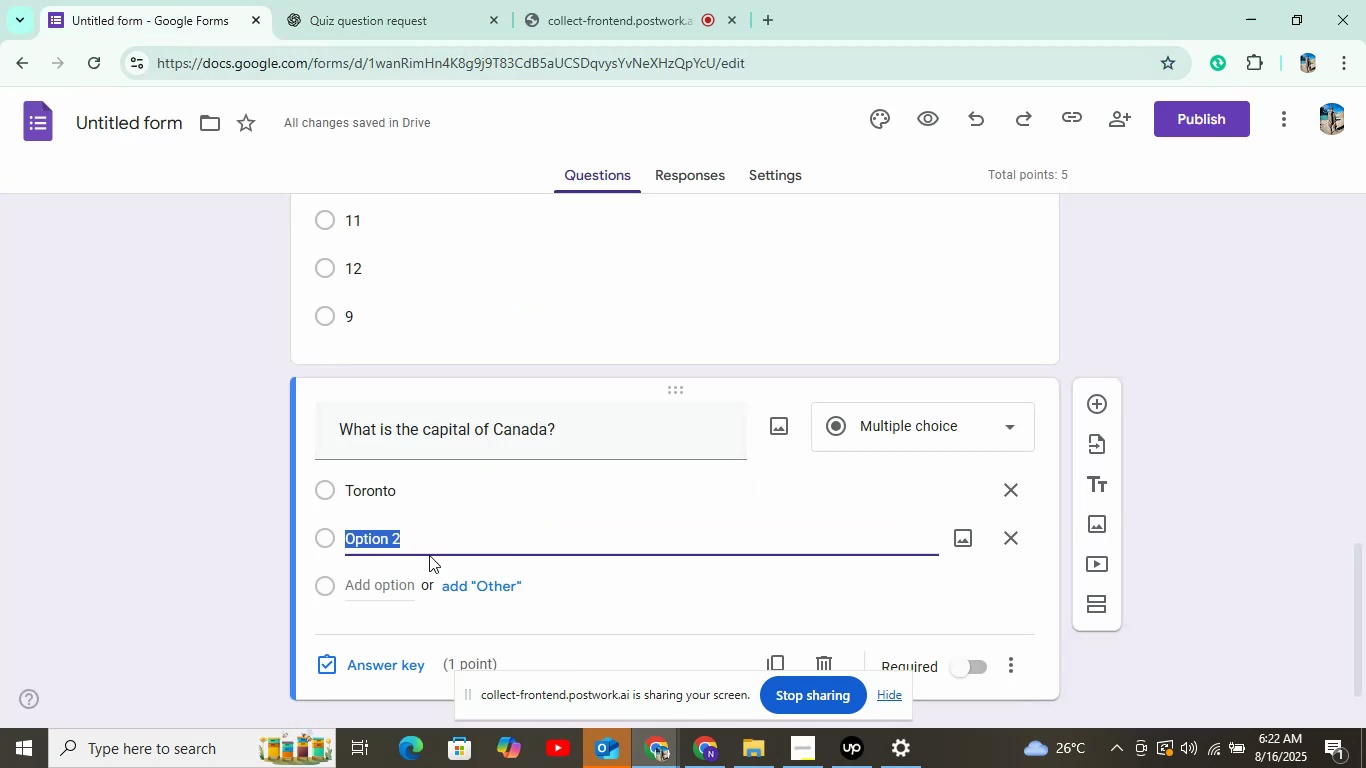 
right_click([429, 541])
 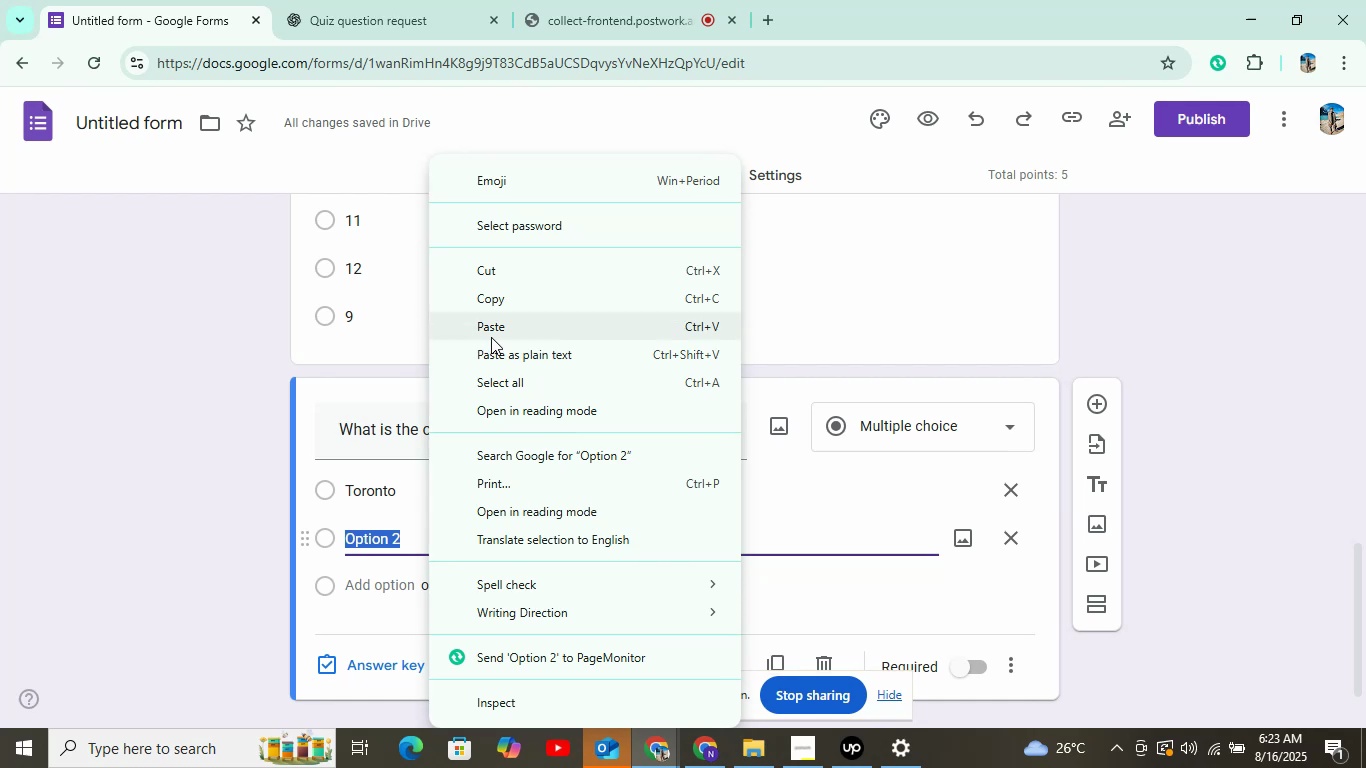 
left_click([491, 327])
 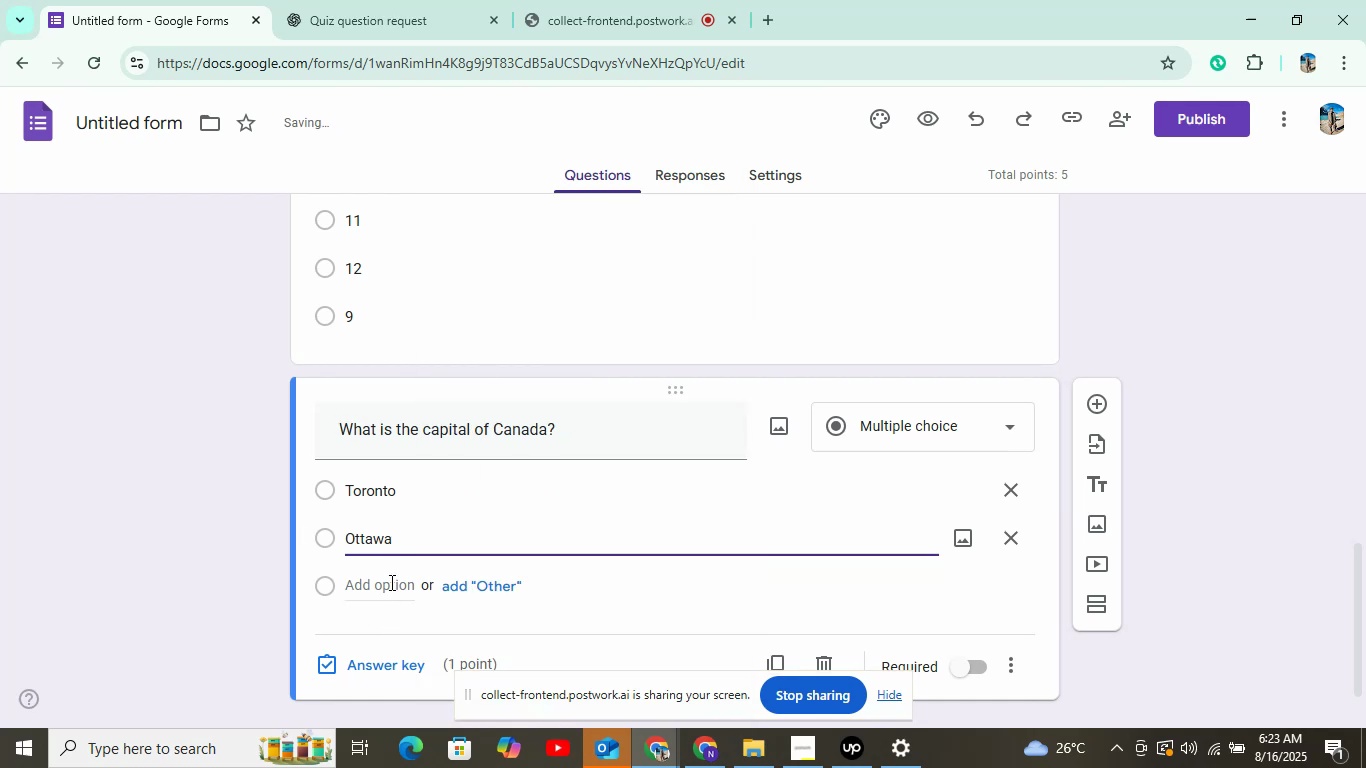 
left_click([390, 582])
 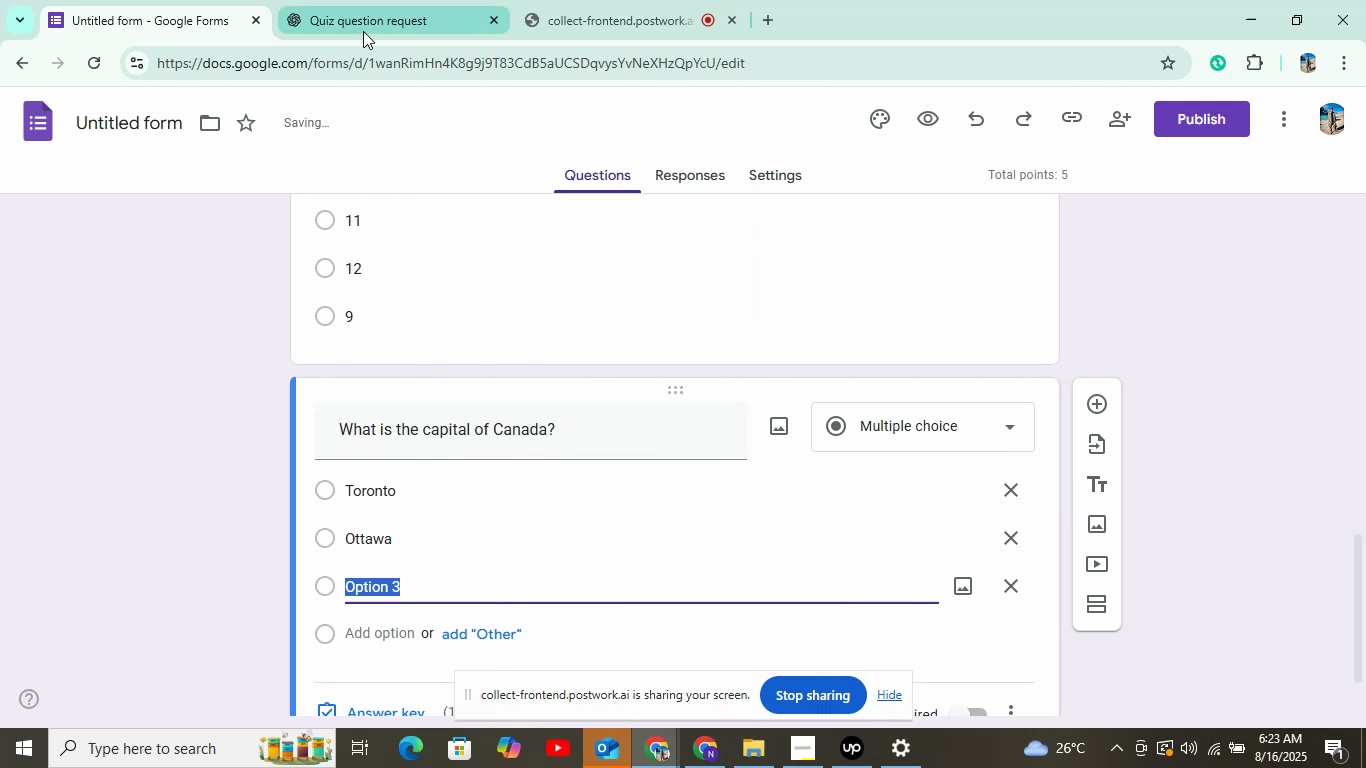 
left_click([362, 16])
 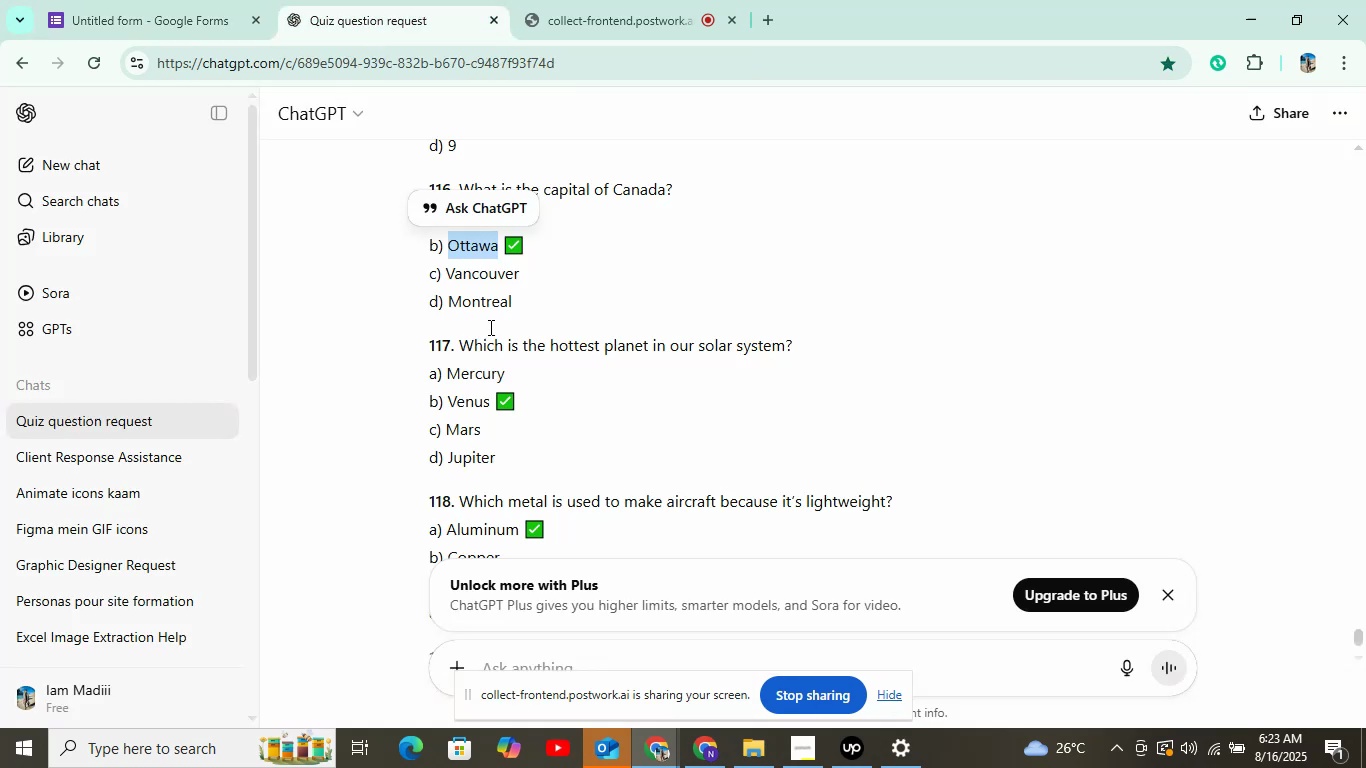 
left_click_drag(start_coordinate=[448, 272], to_coordinate=[537, 272])
 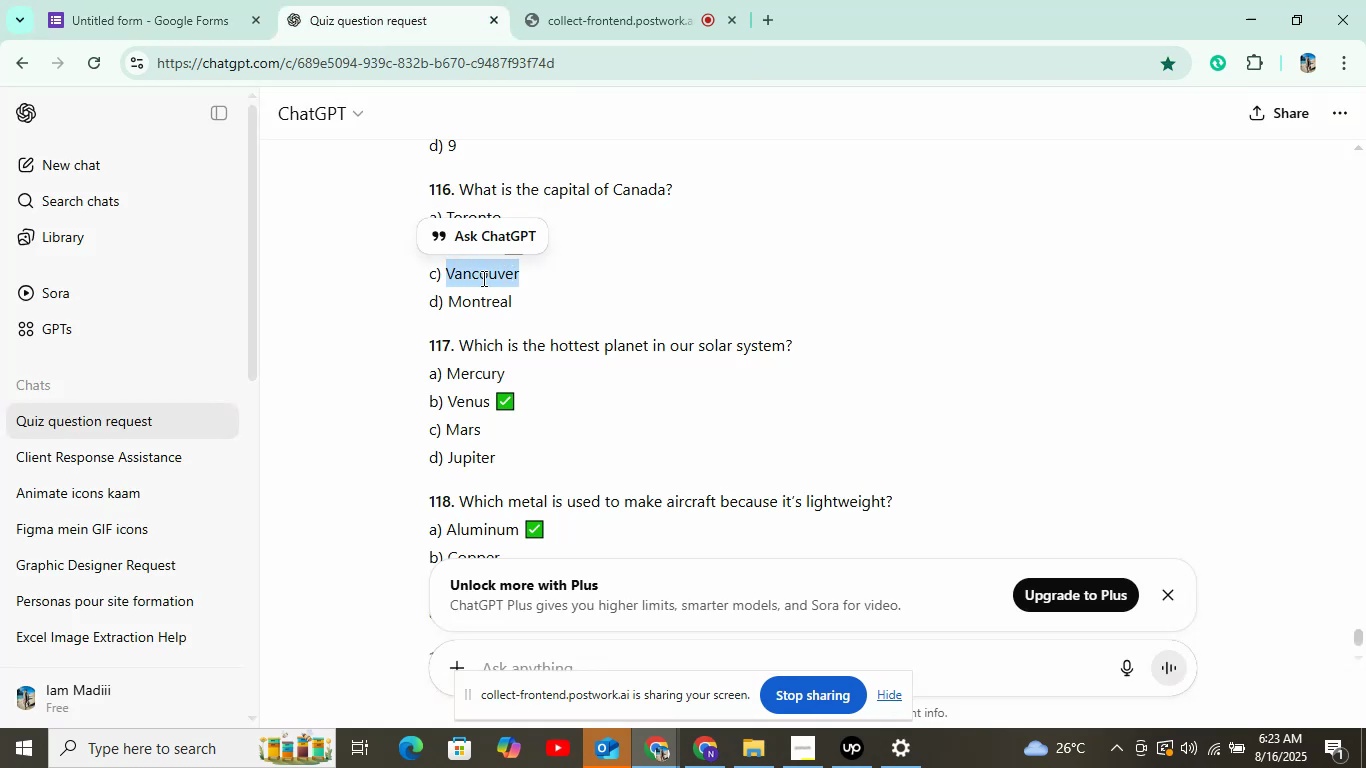 
right_click([482, 278])
 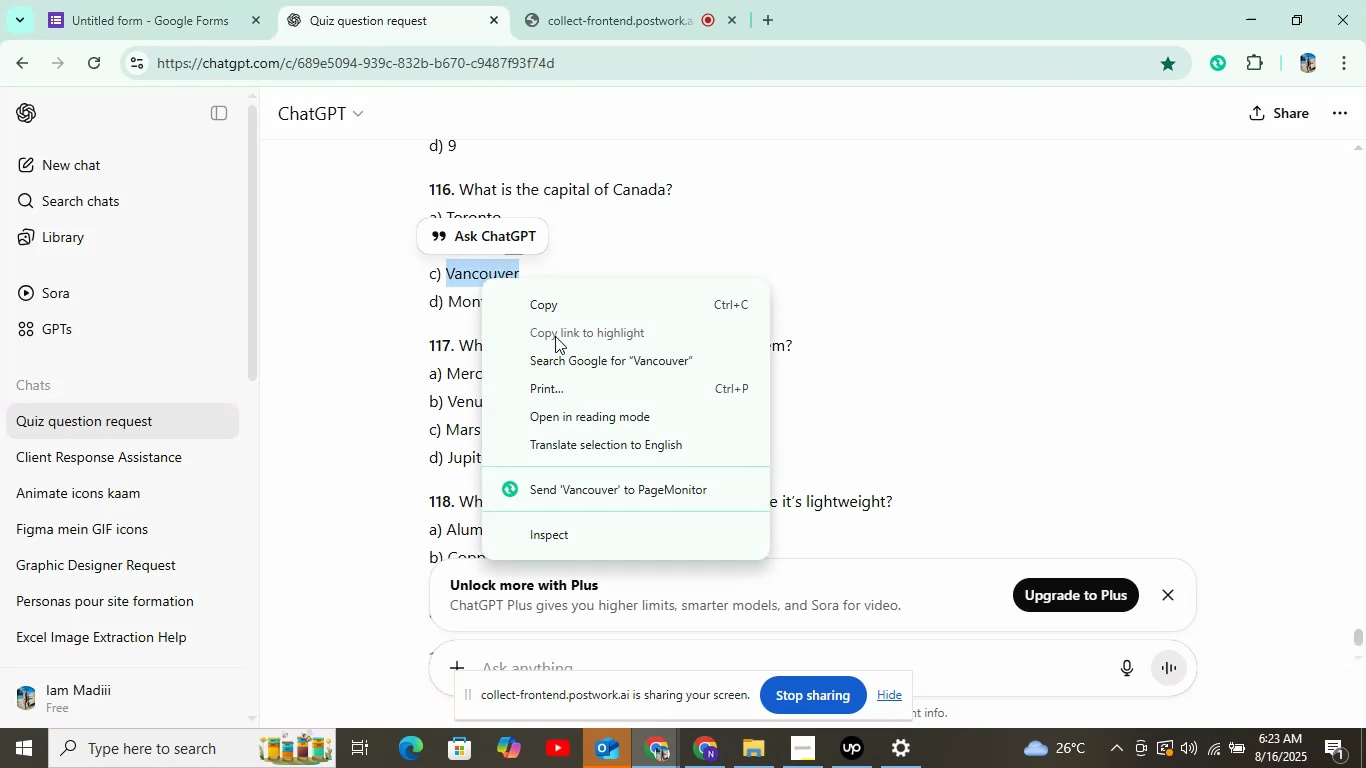 
left_click([551, 311])
 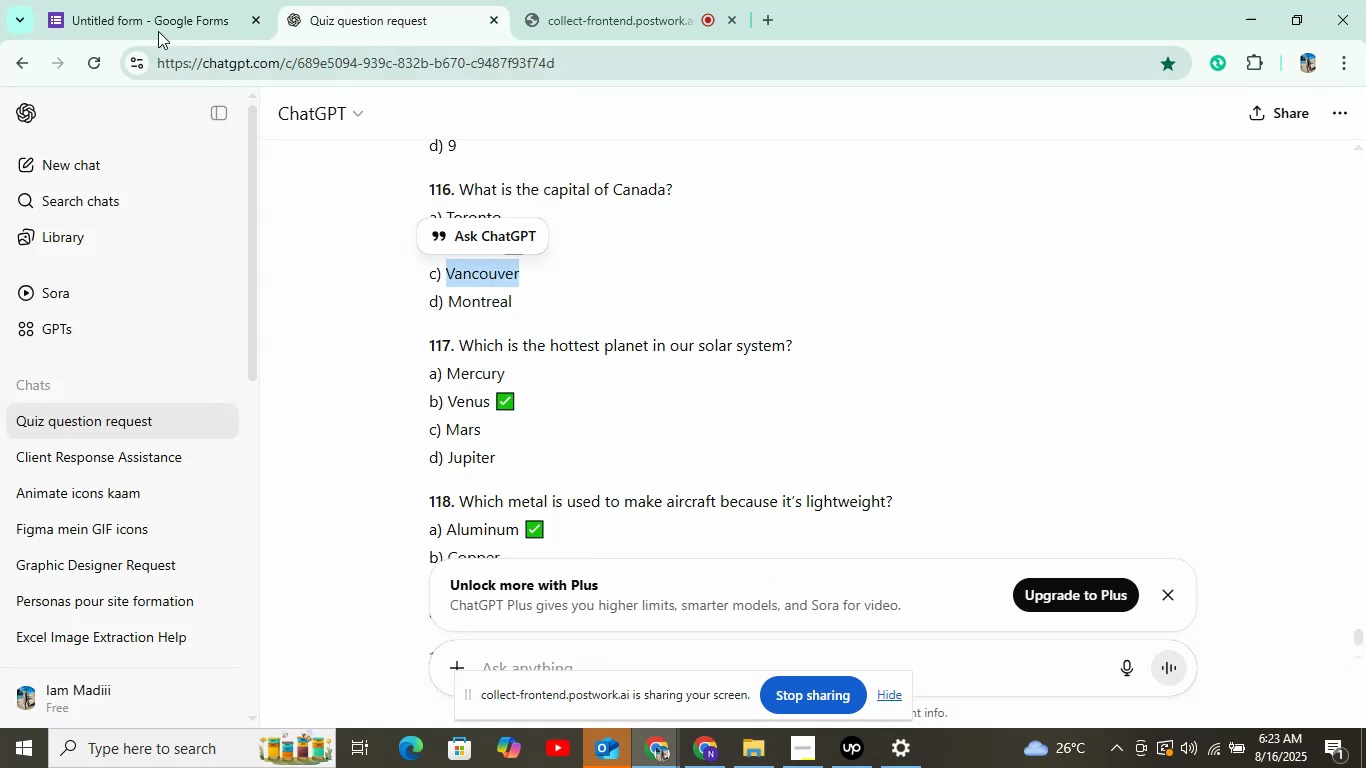 
left_click([156, 22])
 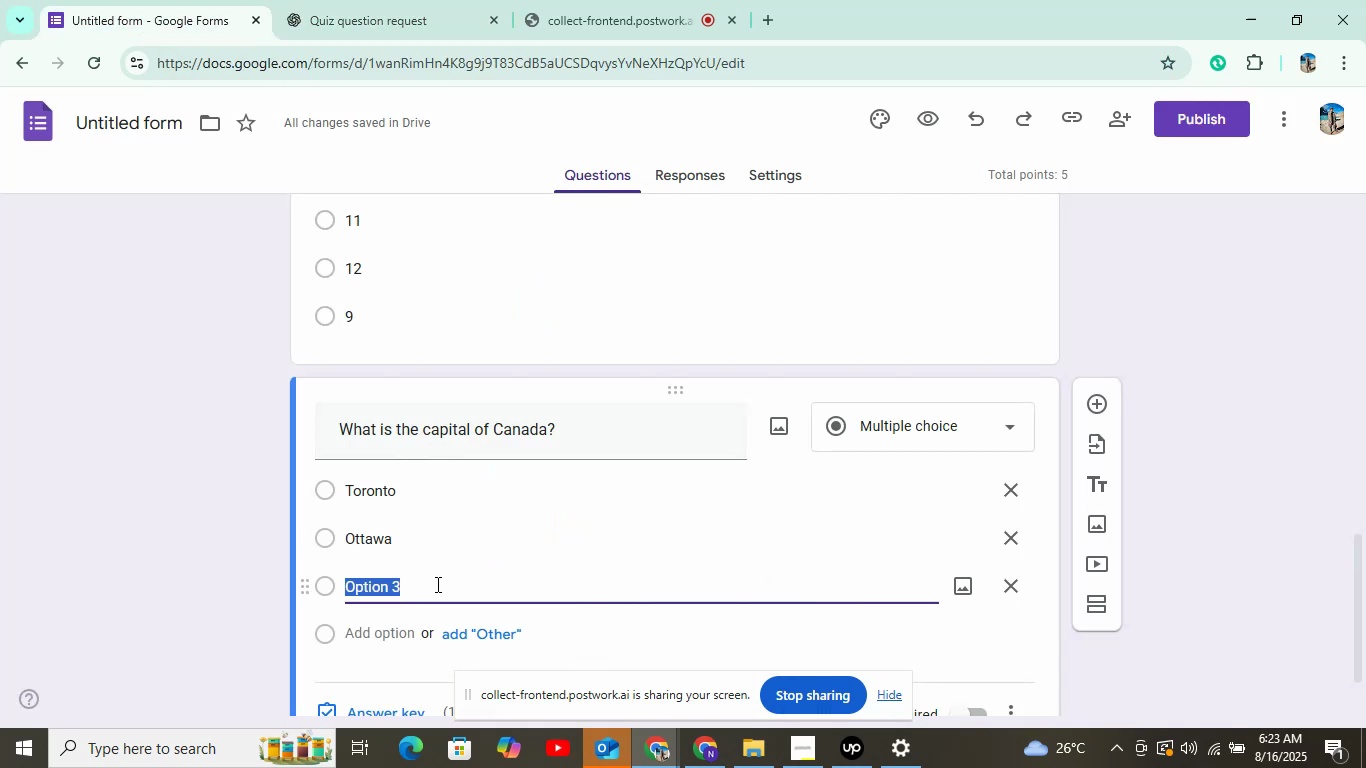 
right_click([441, 590])
 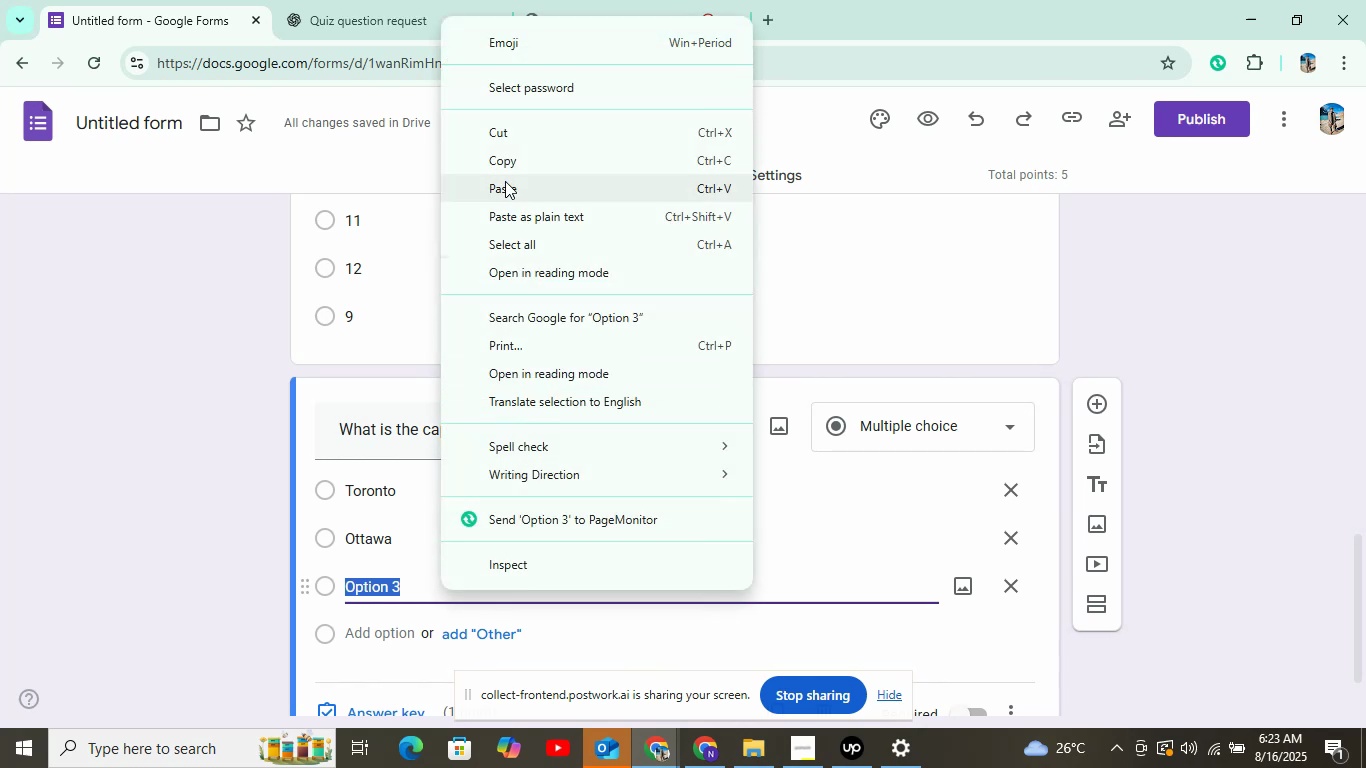 
left_click([507, 168])
 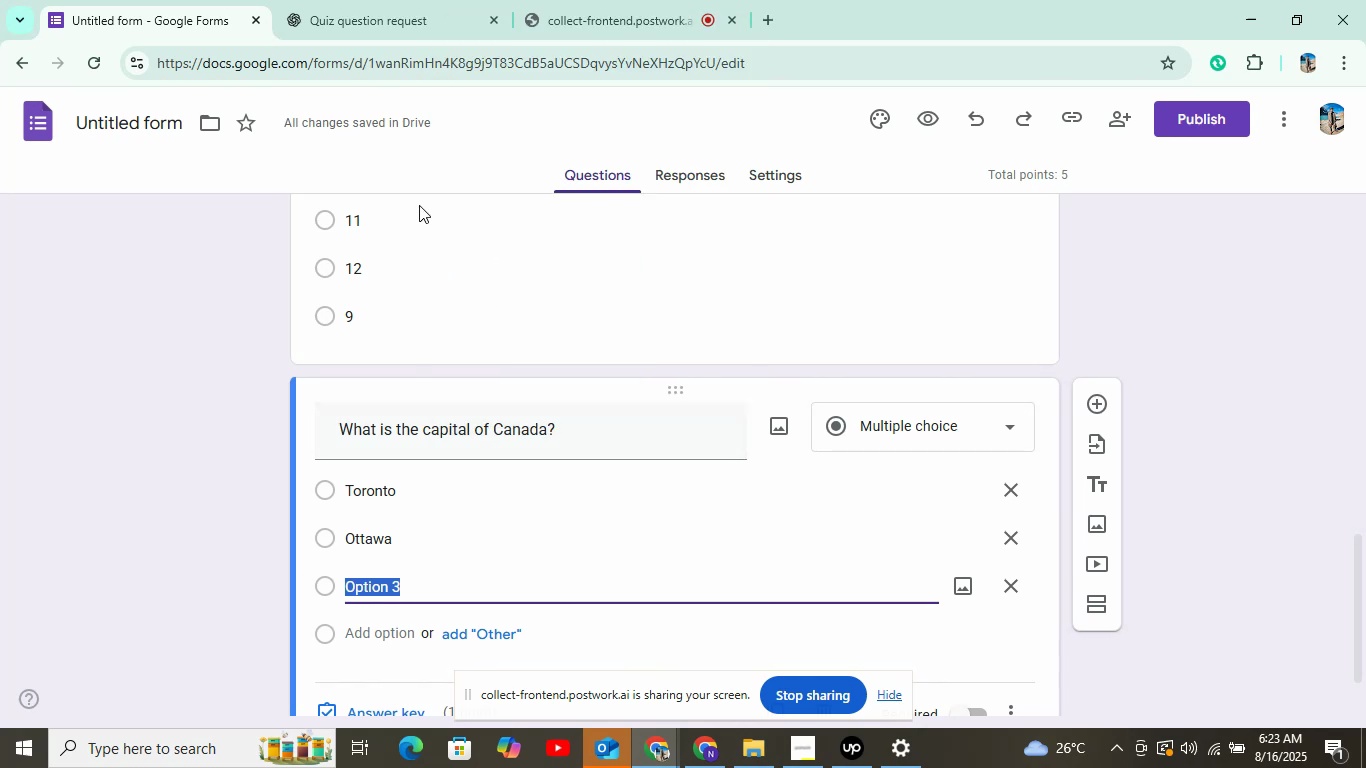 
left_click([363, 24])
 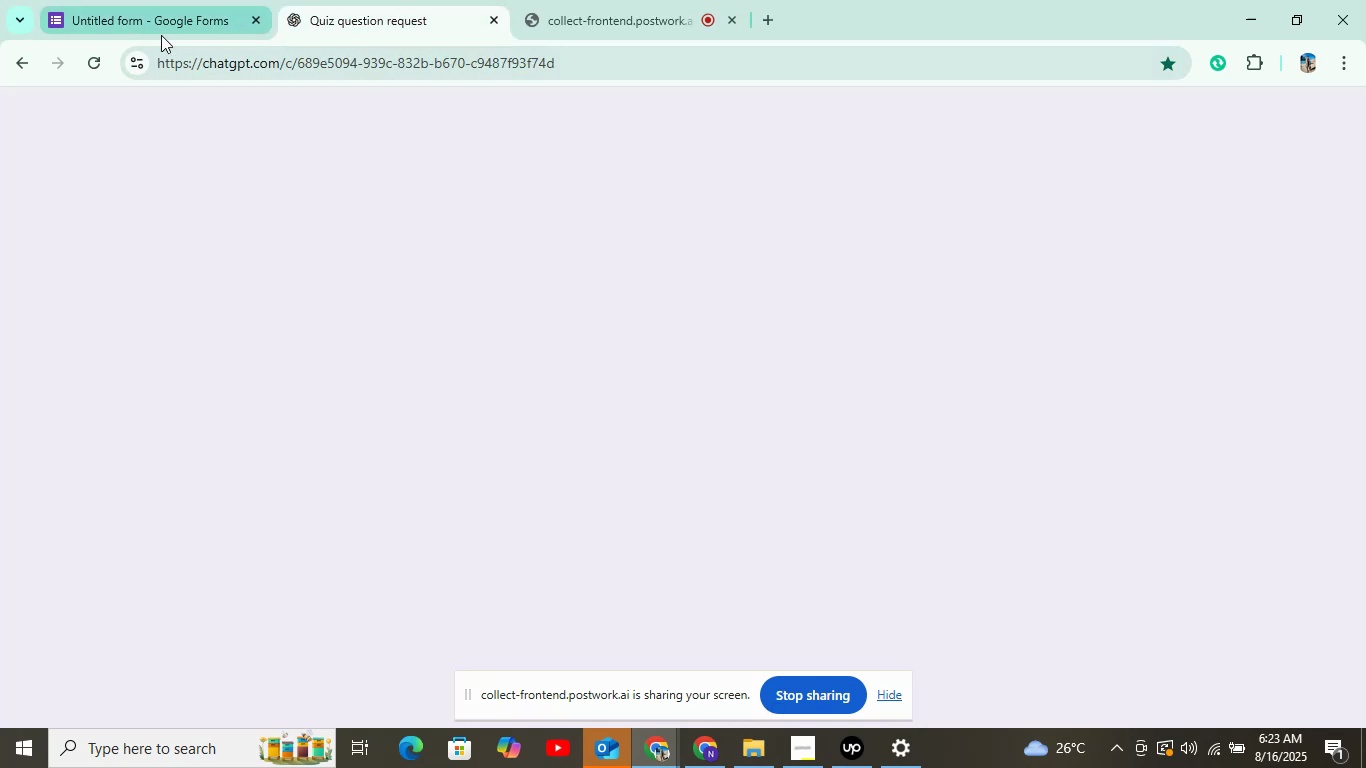 
left_click([170, 17])
 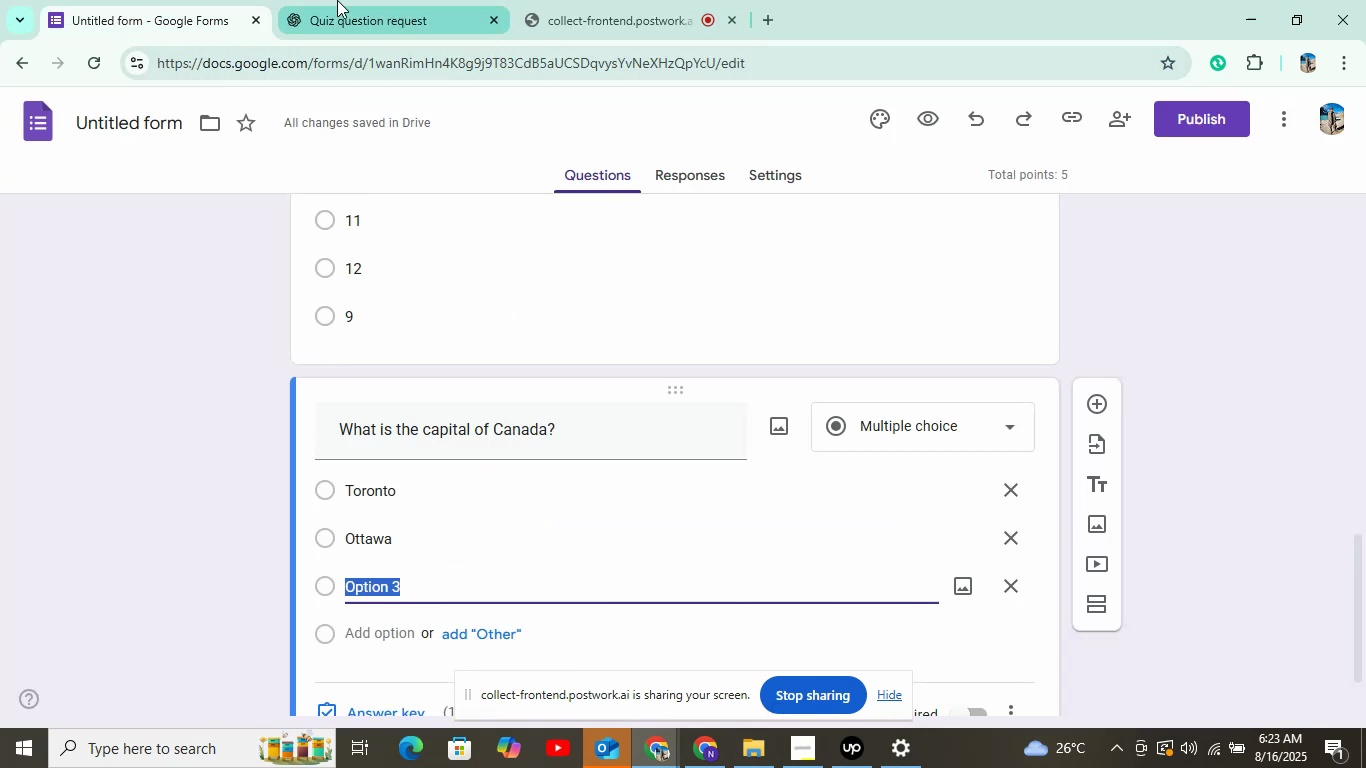 
left_click([339, 11])
 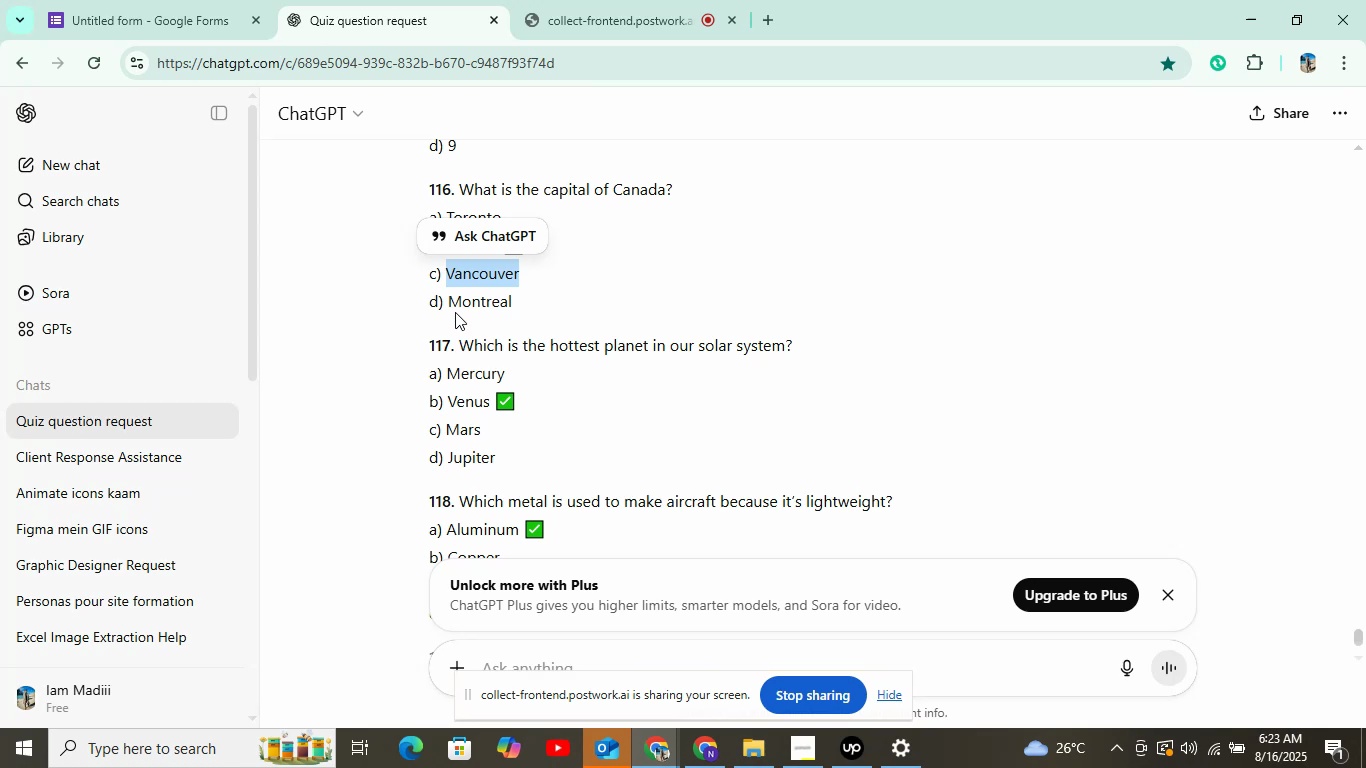 
right_click([477, 277])
 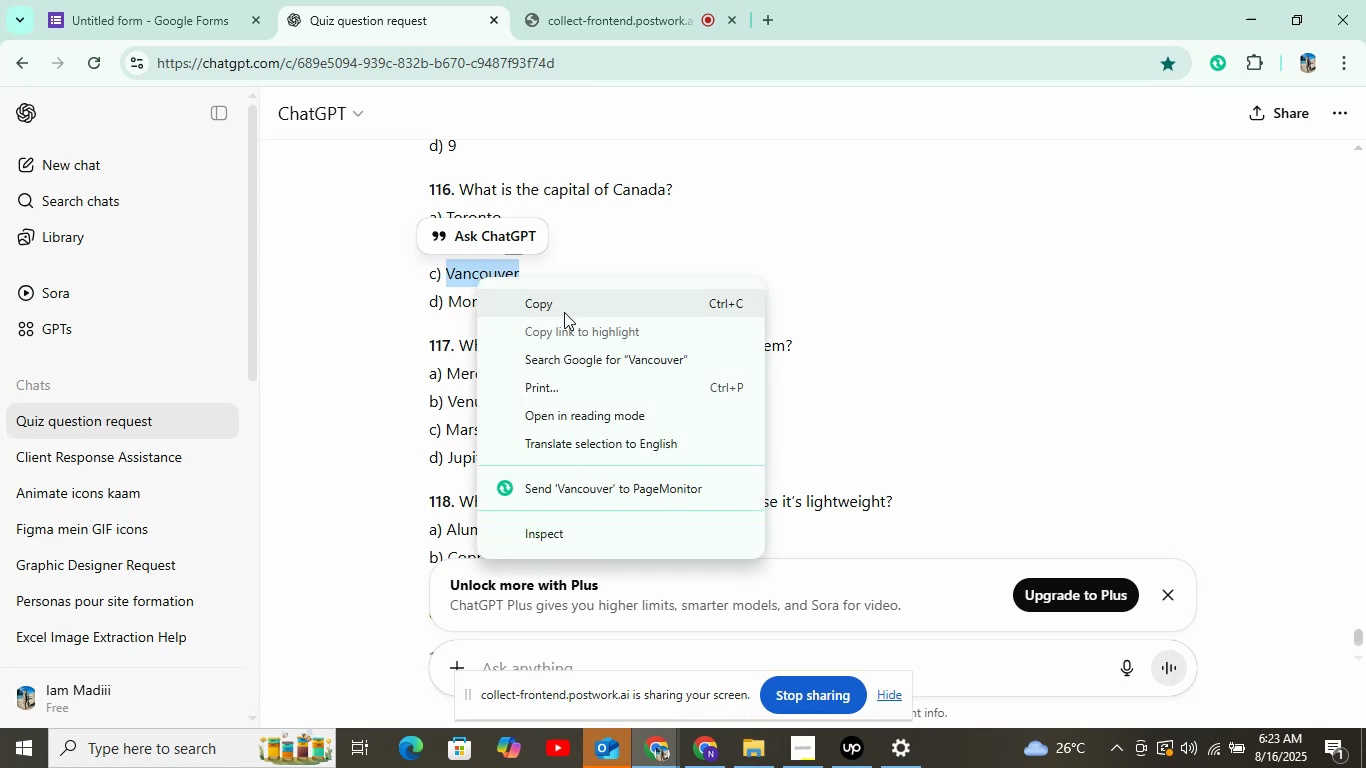 
left_click([559, 310])
 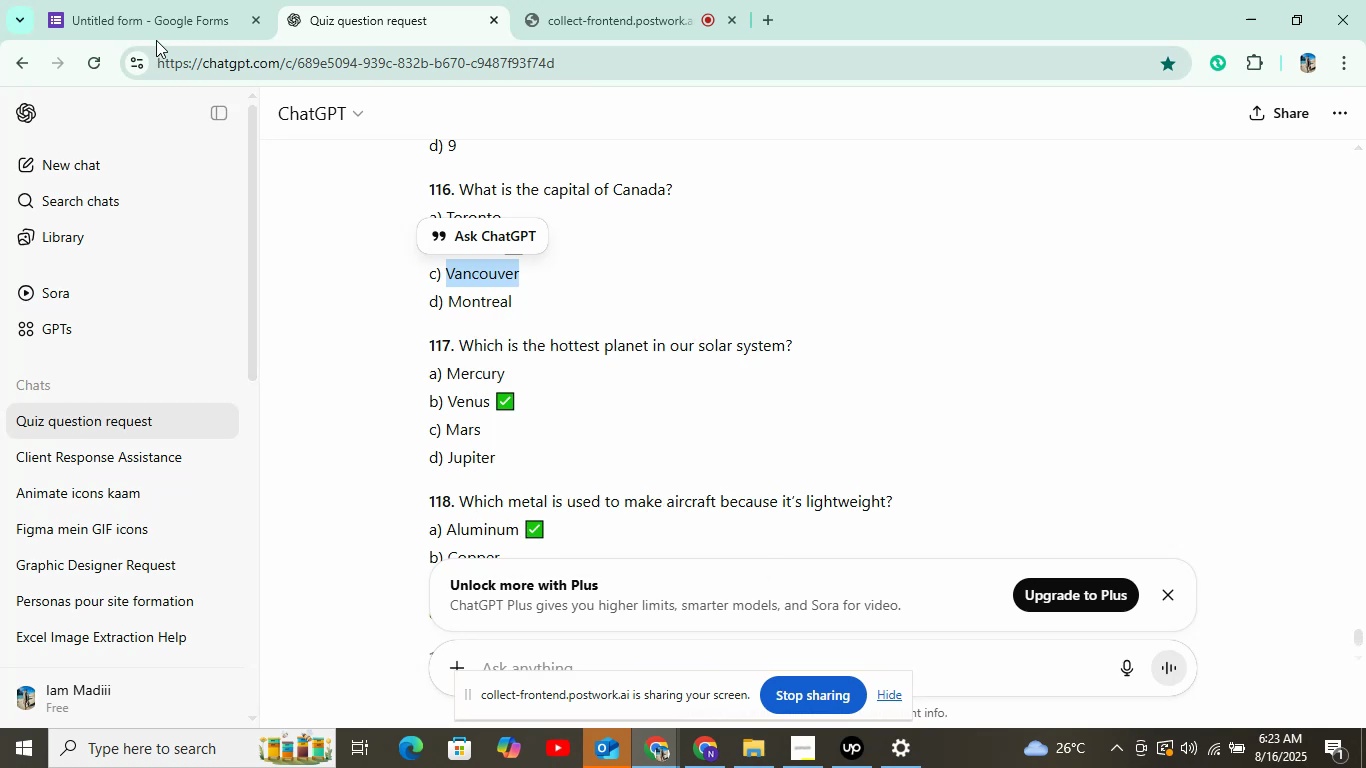 
left_click([160, 29])
 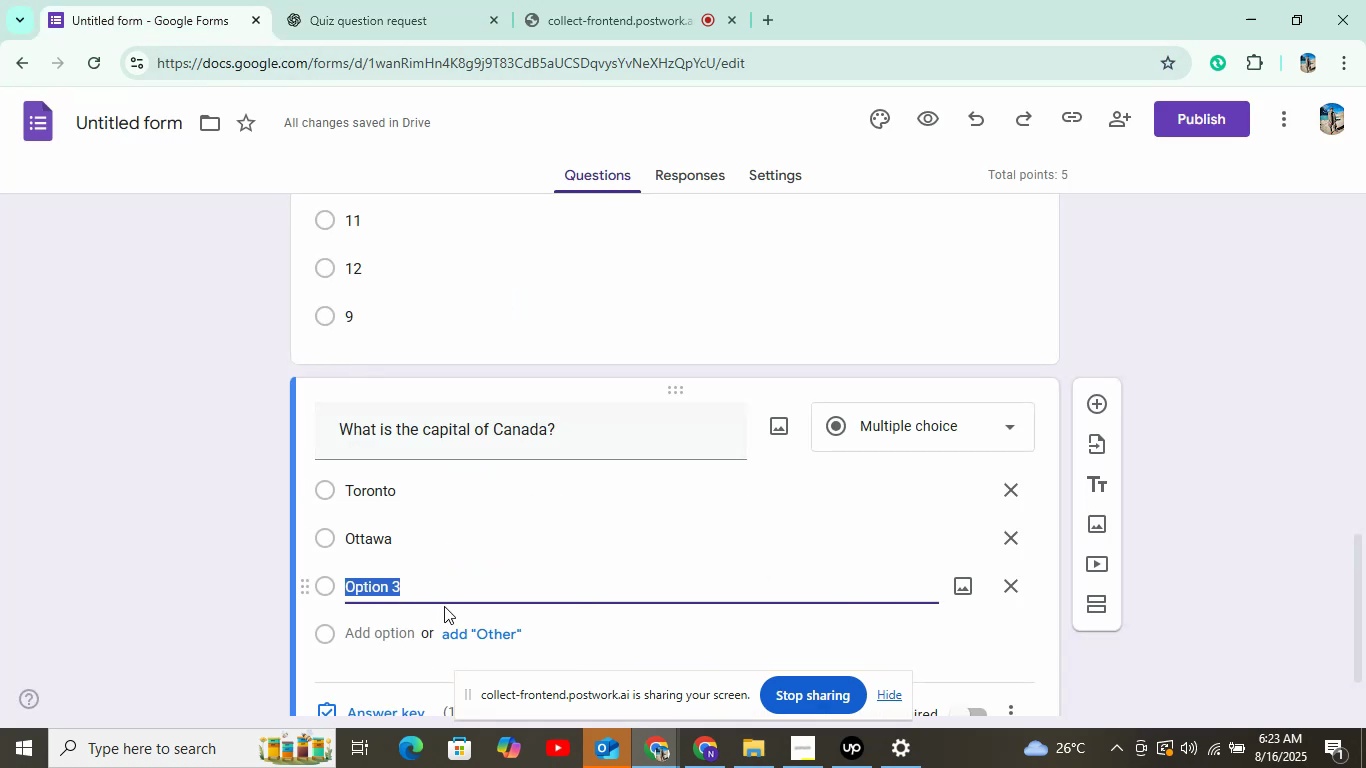 
right_click([431, 591])
 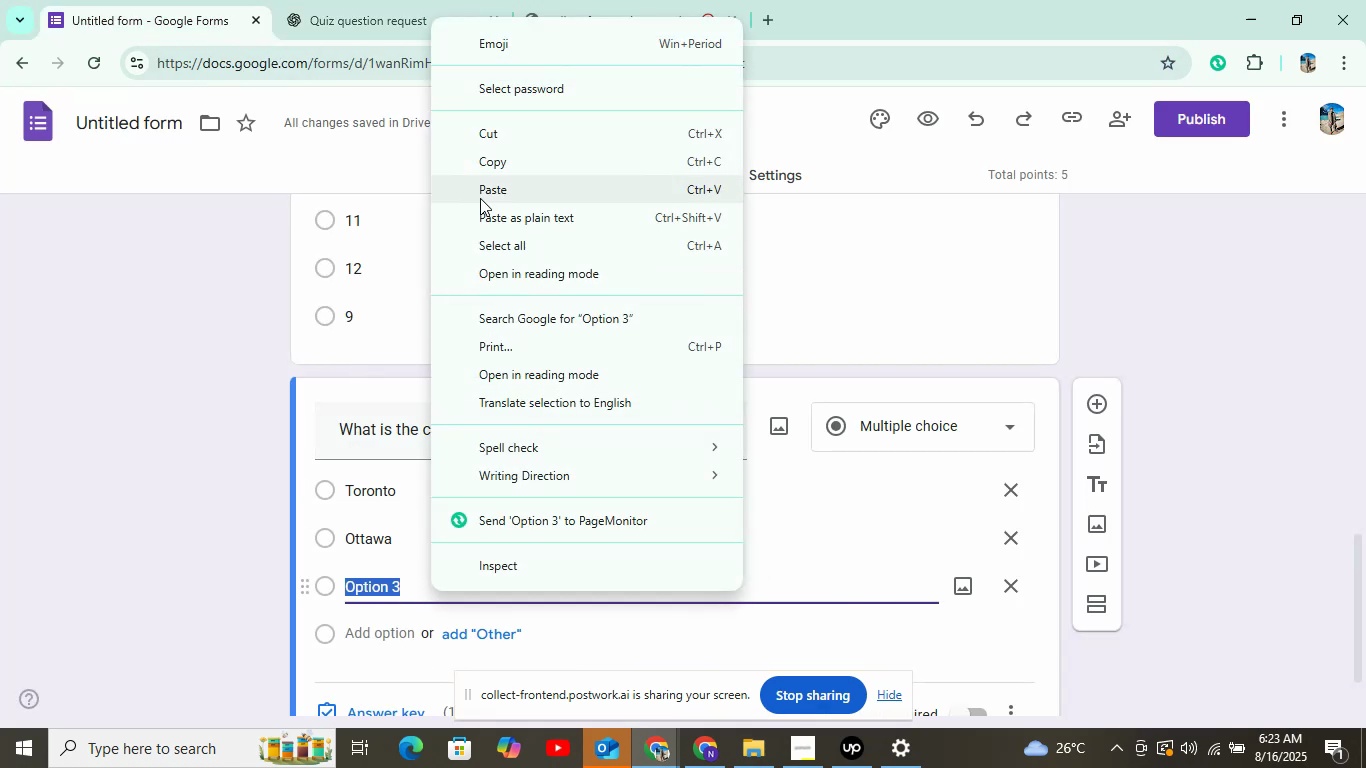 
left_click([483, 187])
 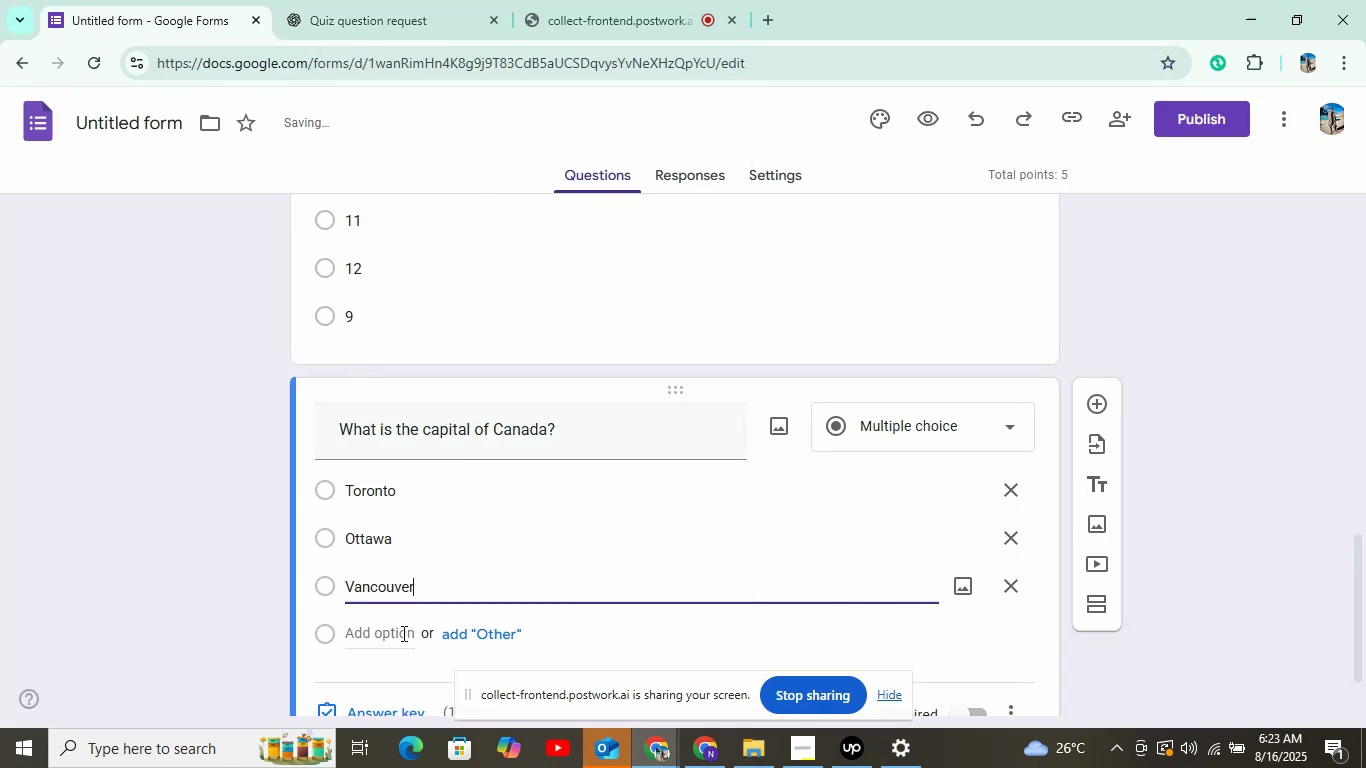 
left_click([392, 639])
 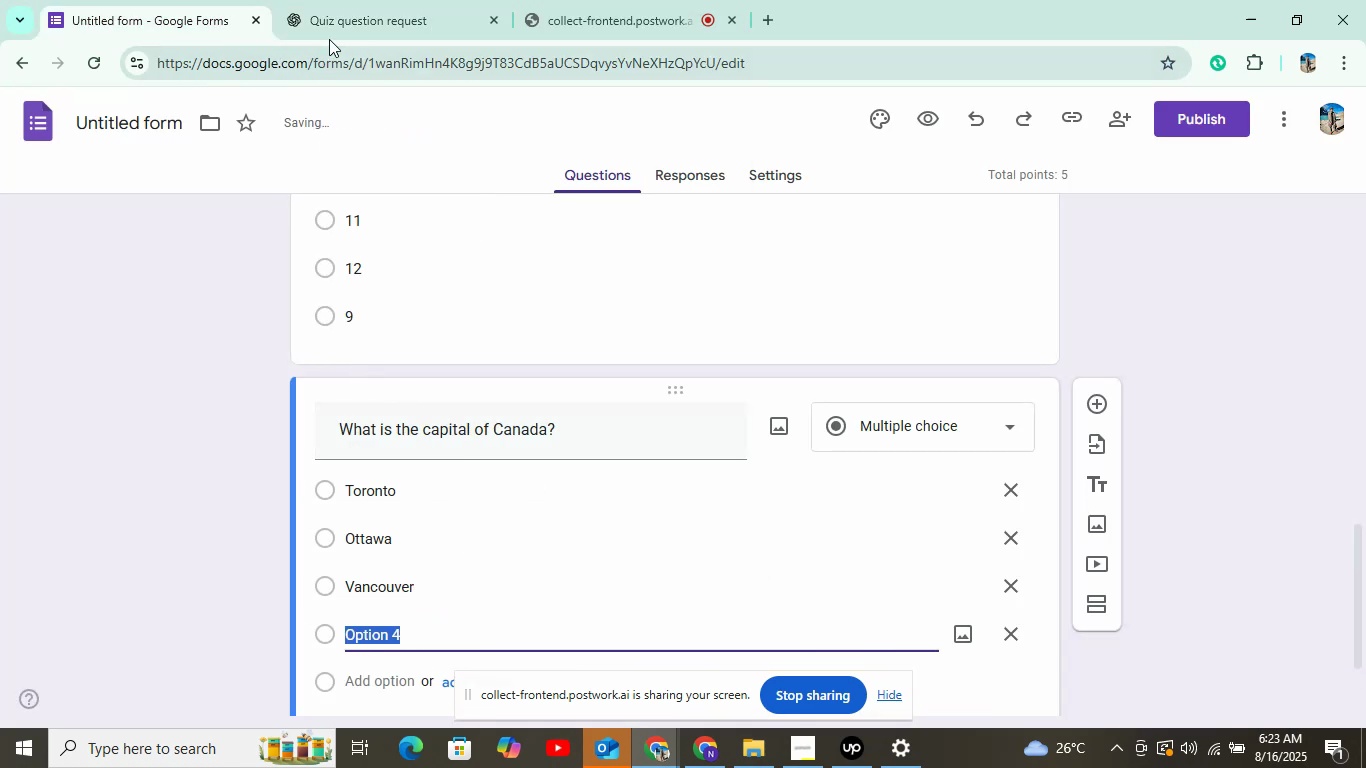 
left_click([347, 14])
 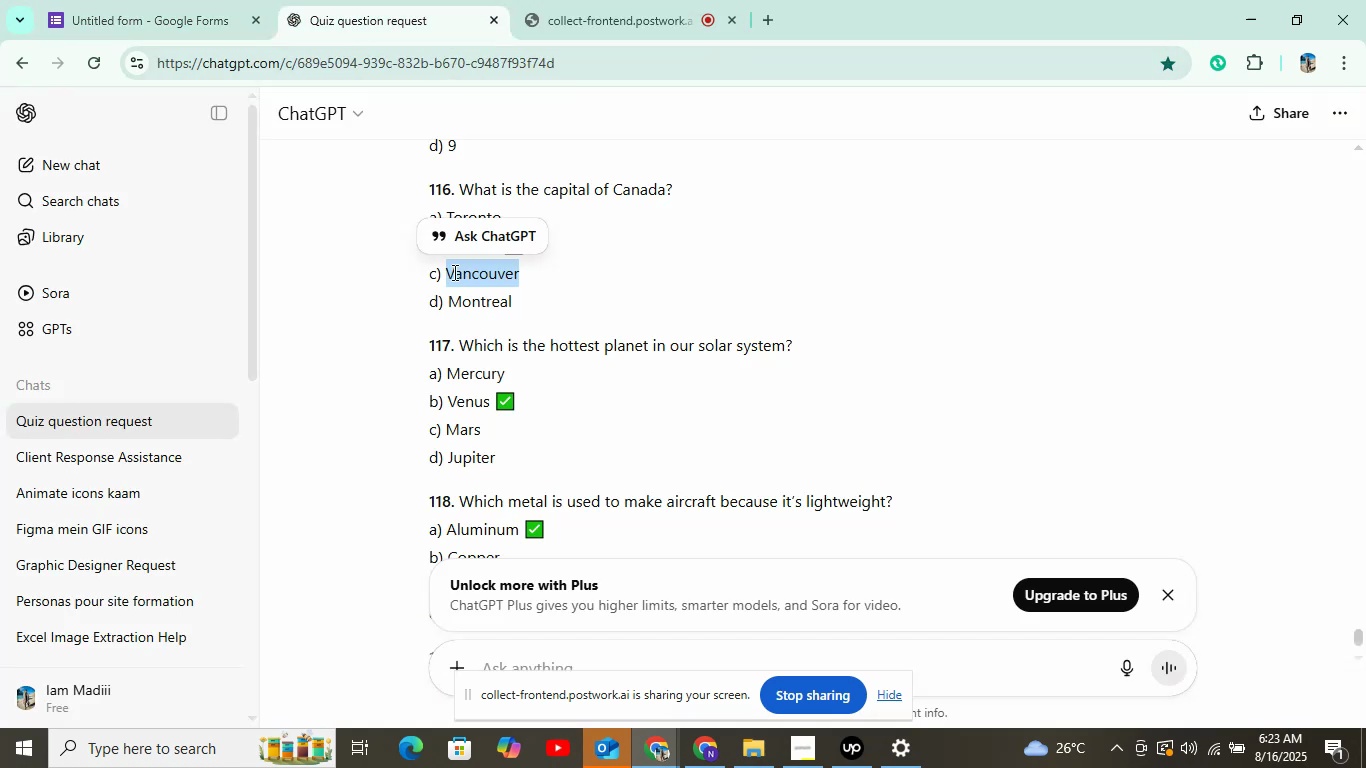 
left_click([571, 287])
 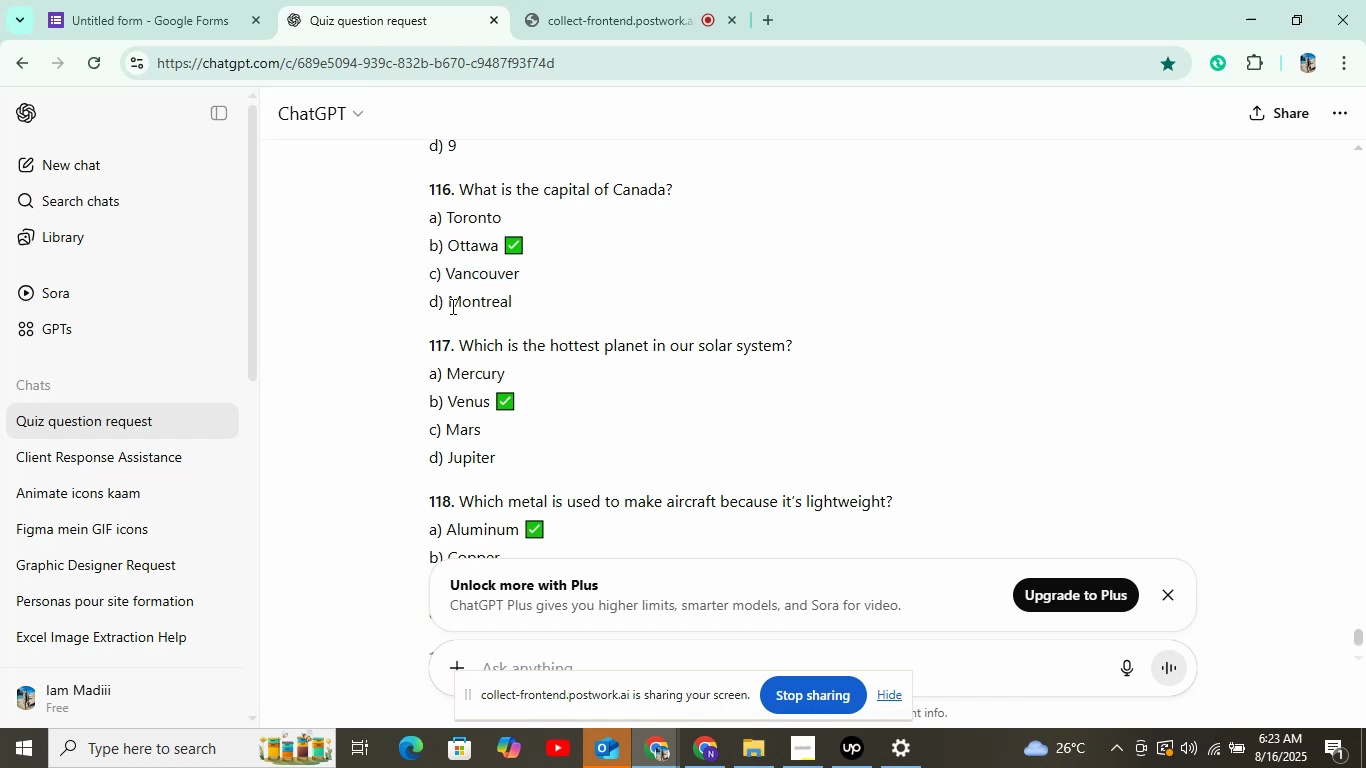 
left_click_drag(start_coordinate=[448, 299], to_coordinate=[517, 295])
 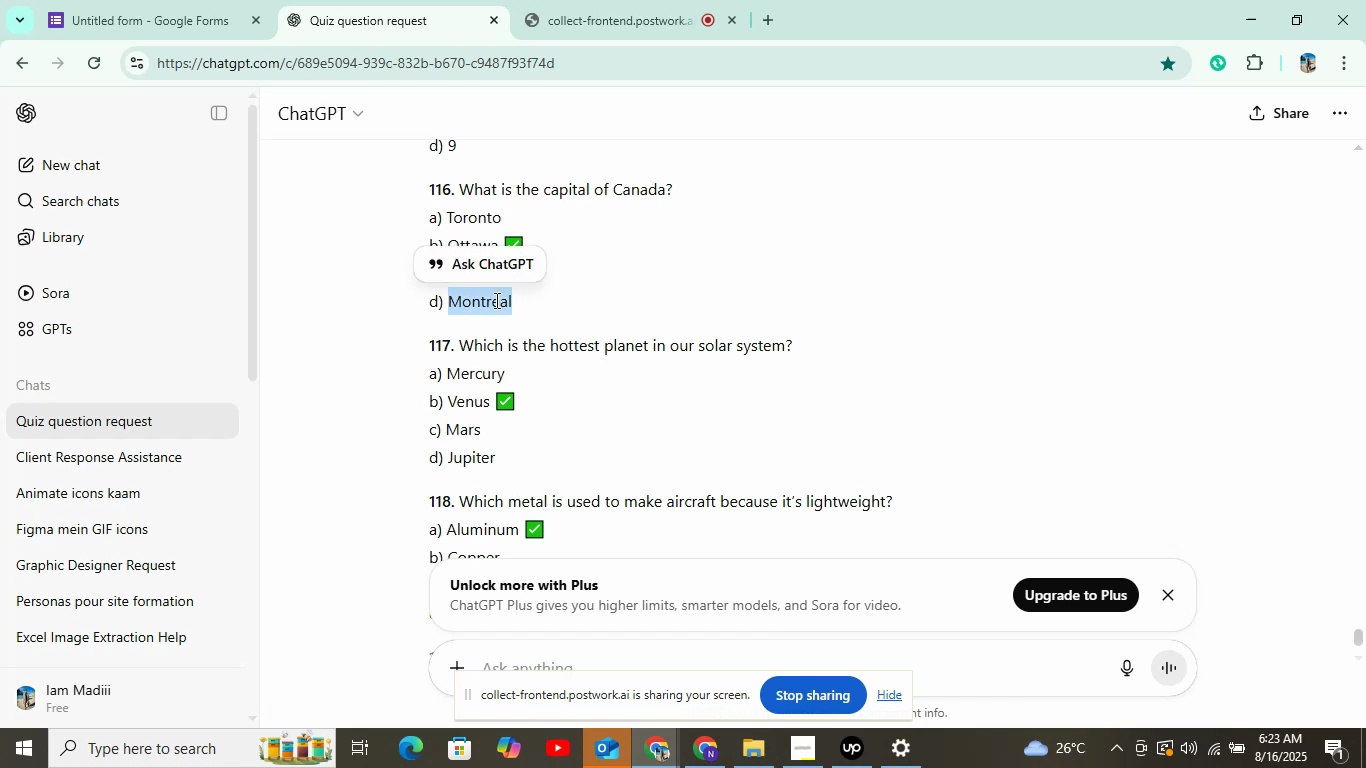 
right_click([491, 301])
 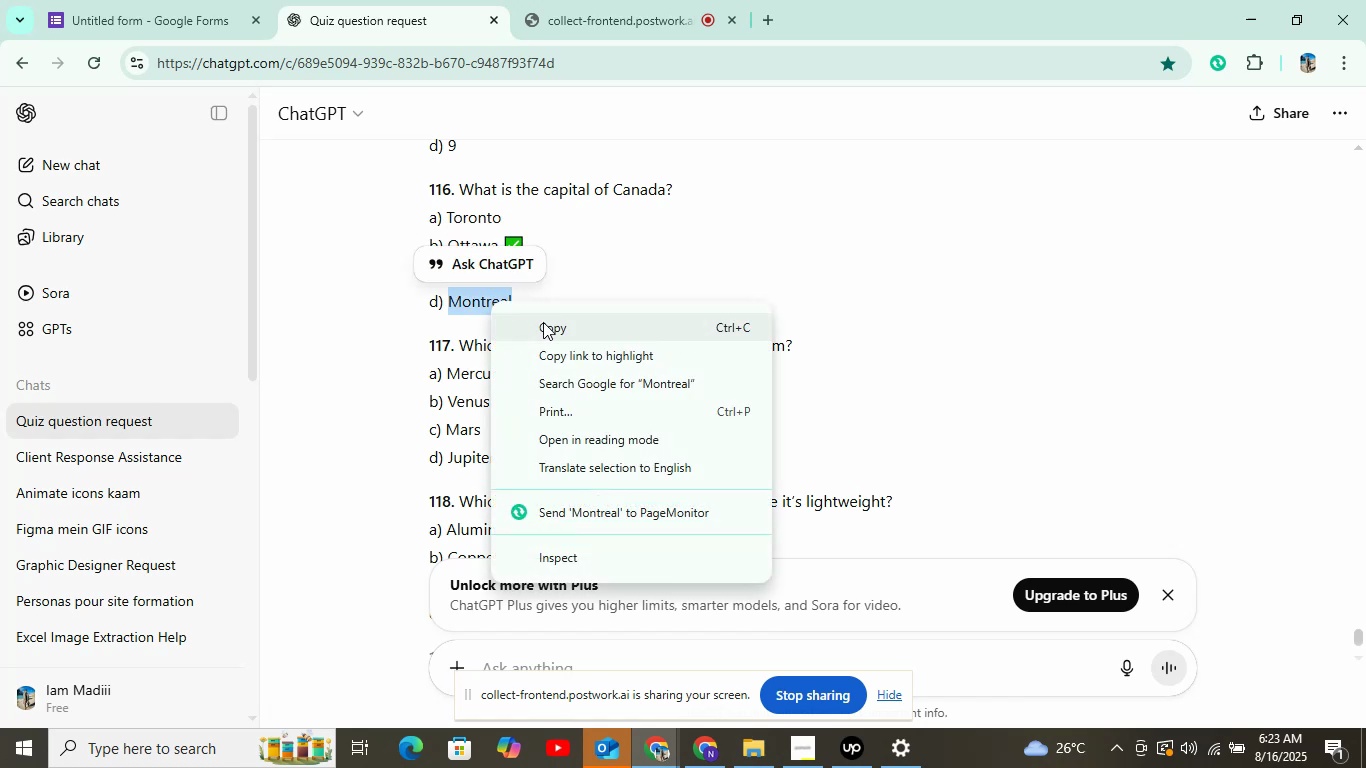 
left_click([546, 328])
 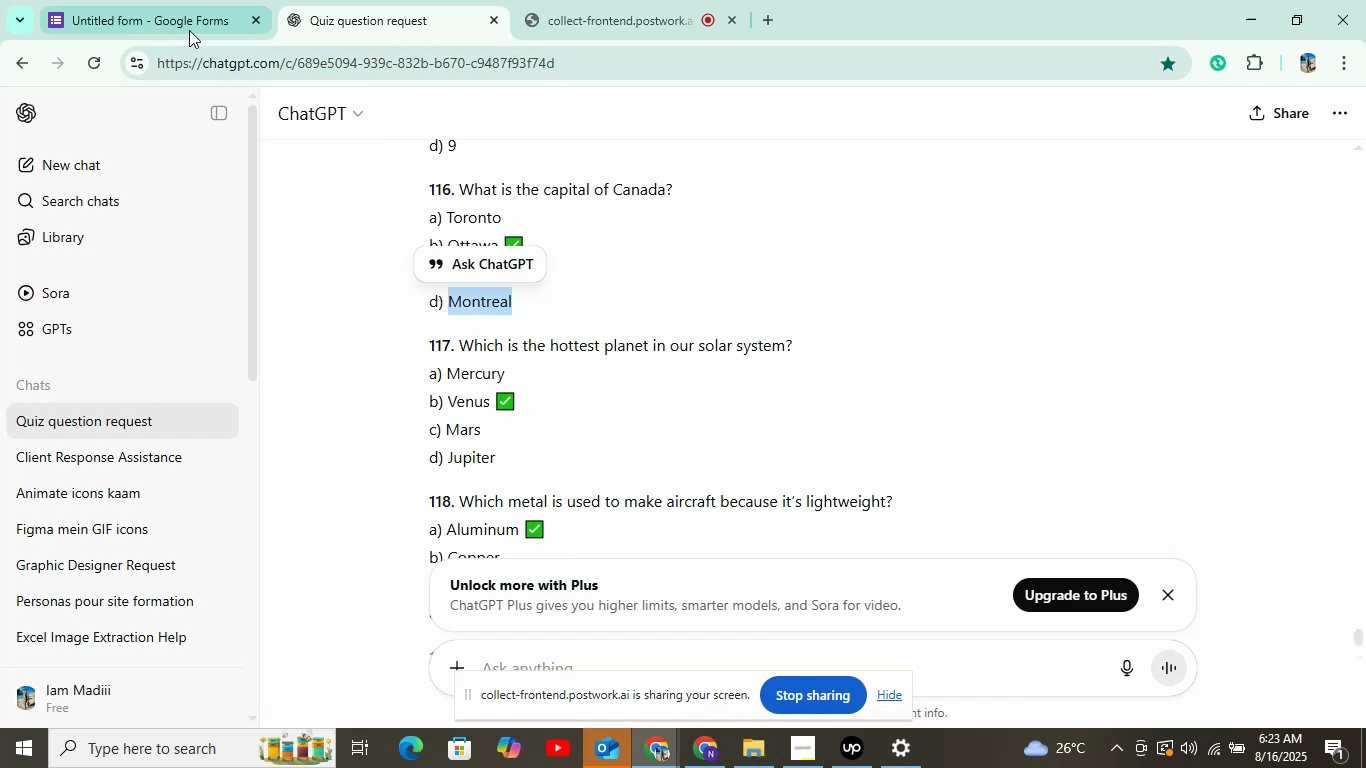 
left_click([187, 23])
 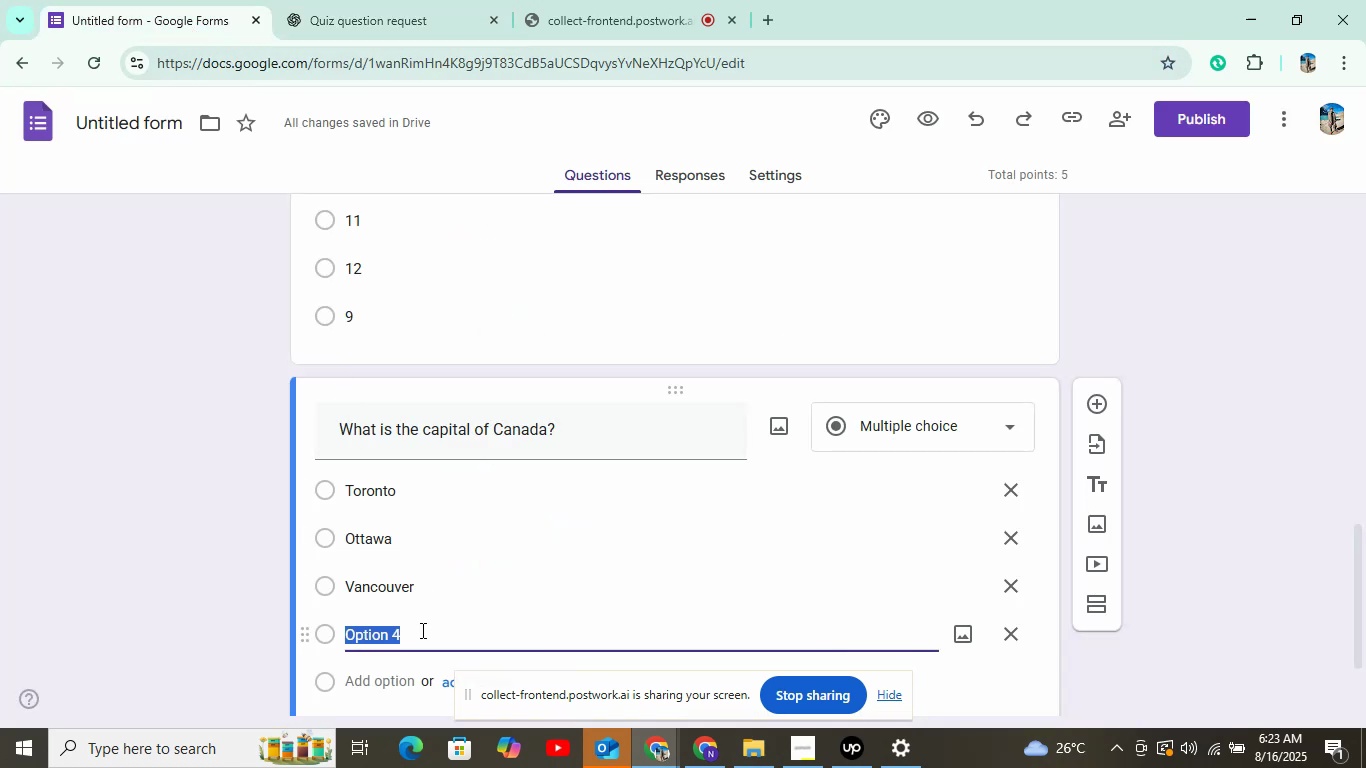 
right_click([421, 636])
 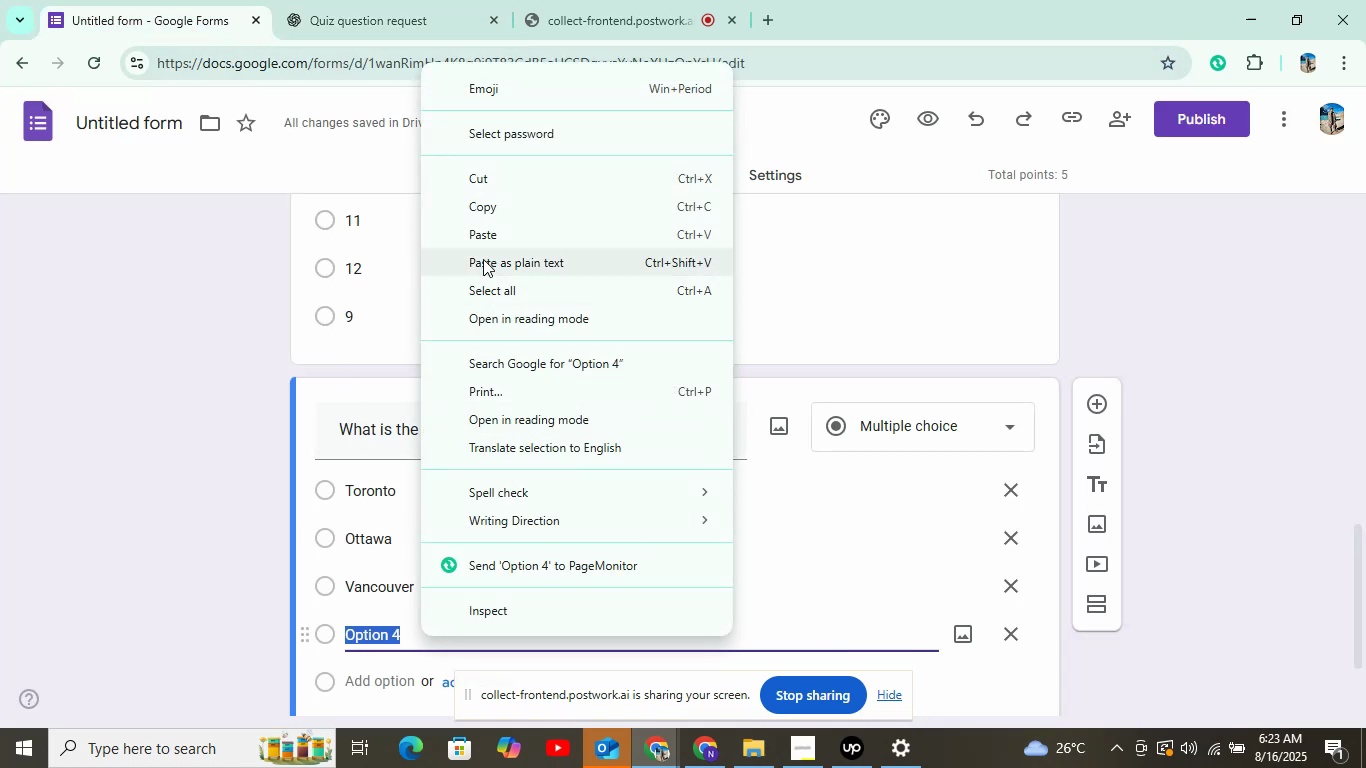 
left_click([486, 230])
 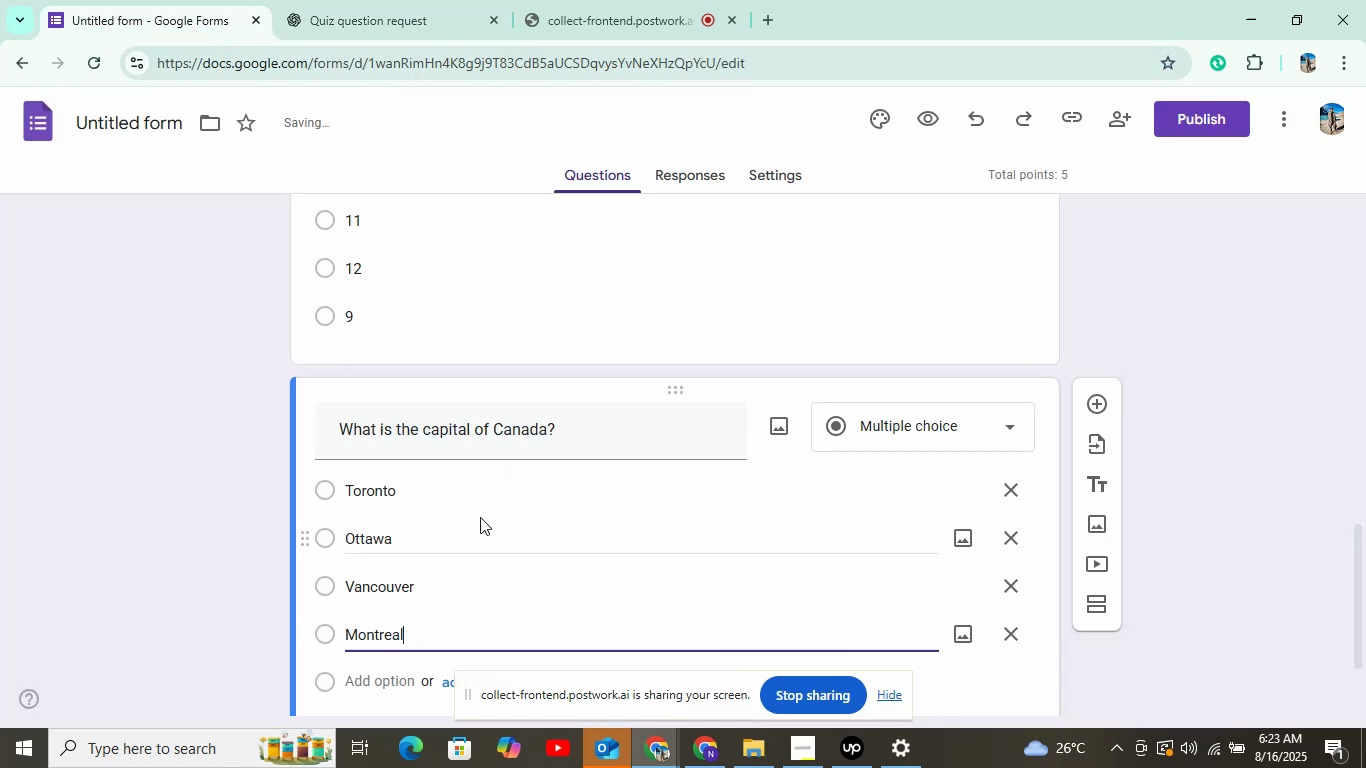 
scroll: coordinate [480, 517], scroll_direction: down, amount: 3.0
 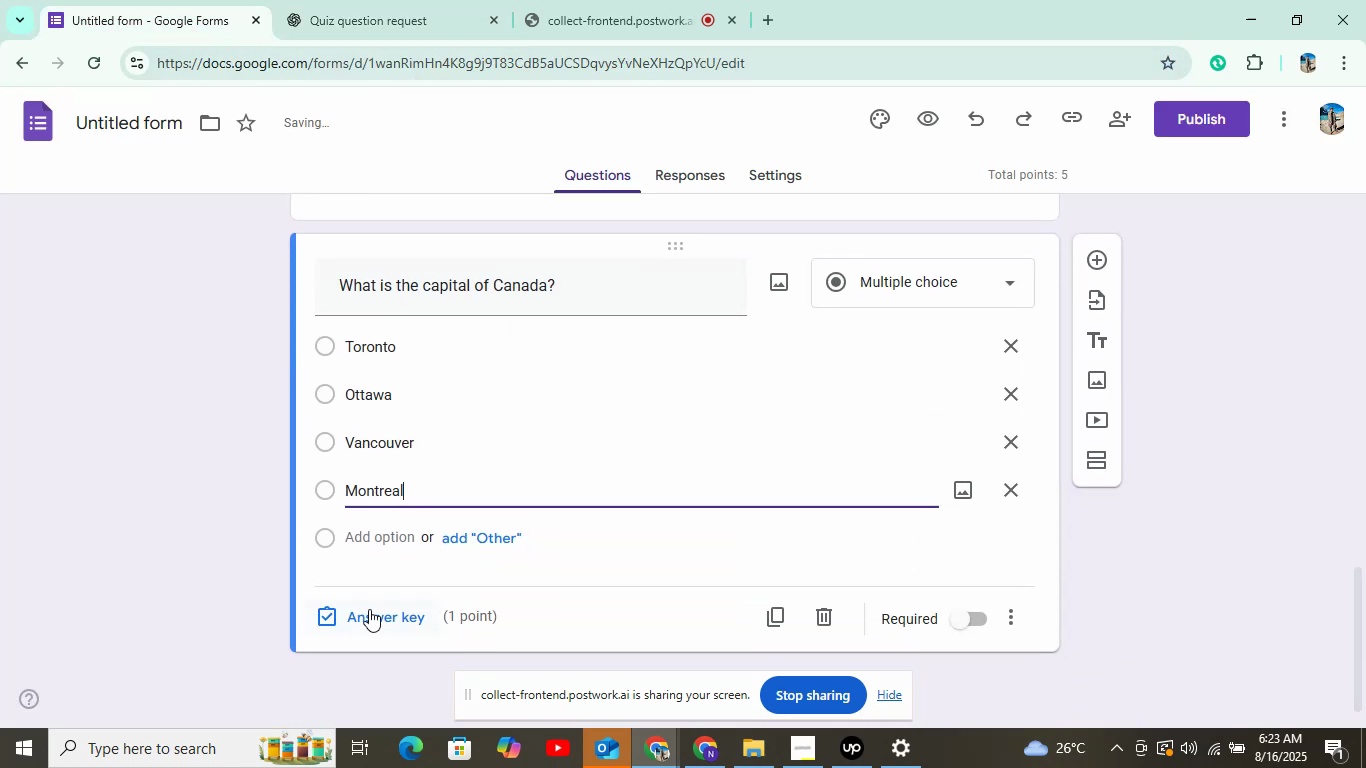 
left_click([369, 609])
 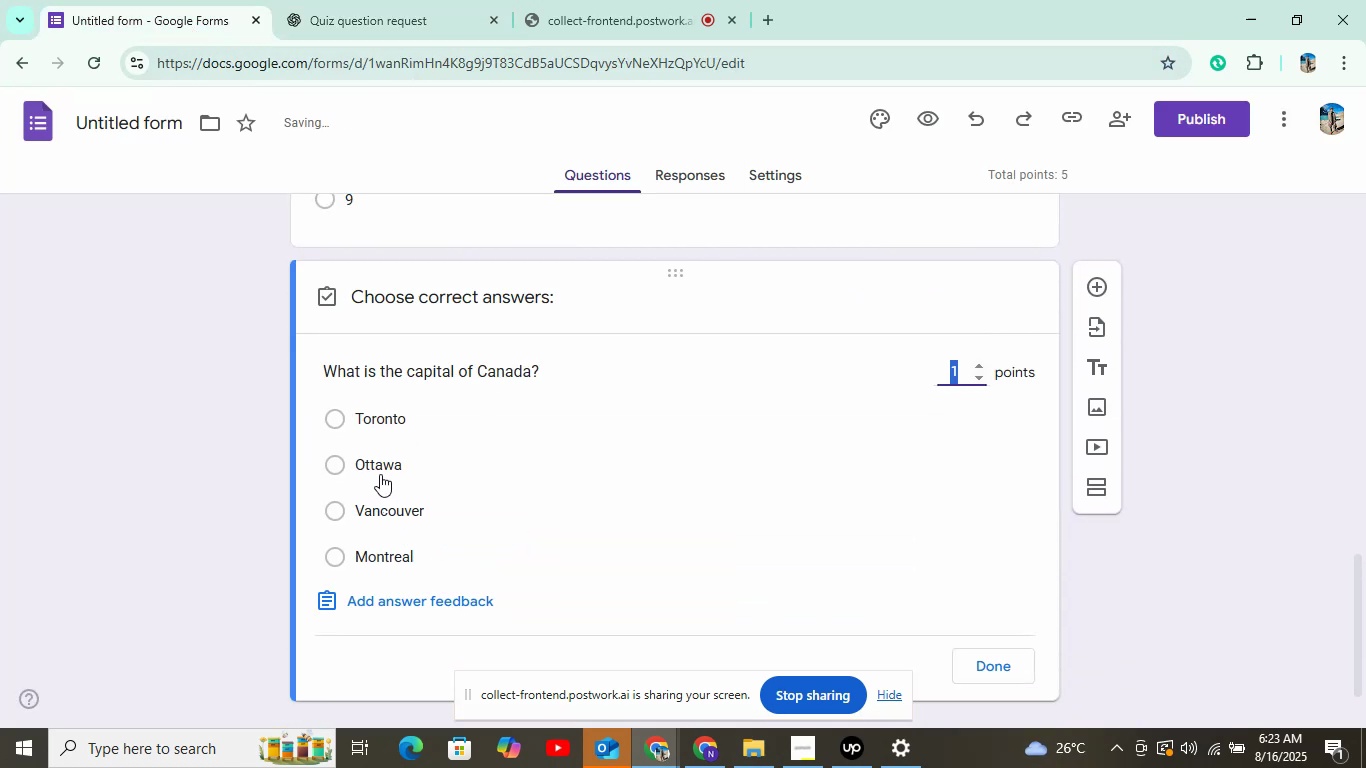 
left_click([379, 468])
 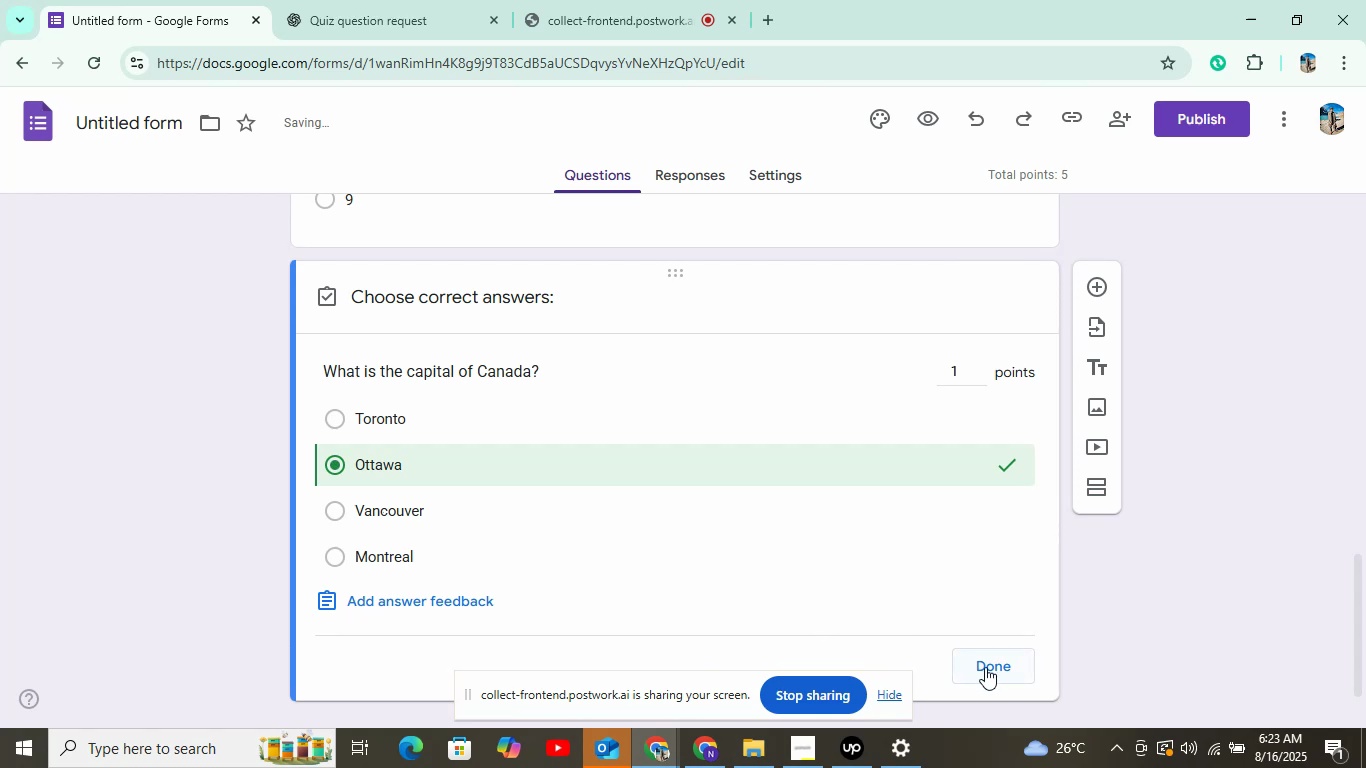 
left_click([986, 669])
 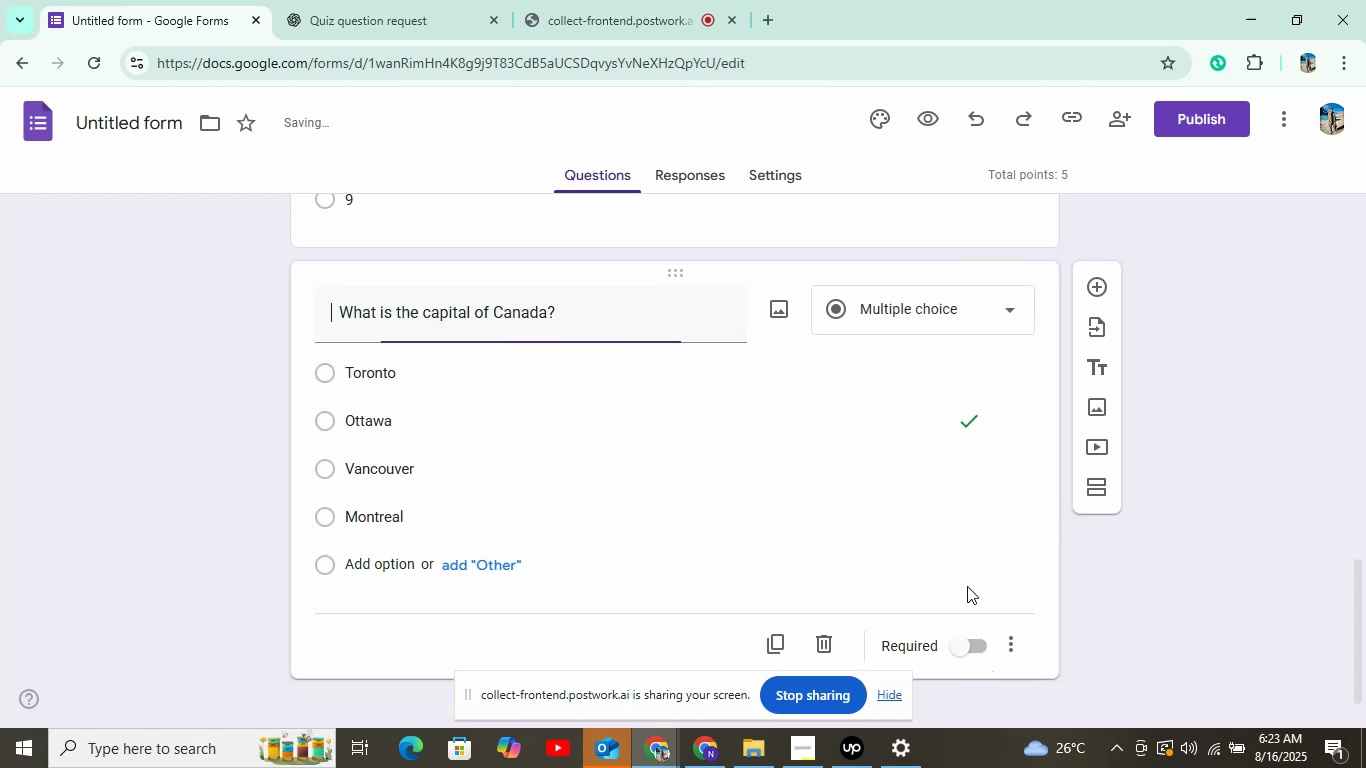 
scroll: coordinate [956, 551], scroll_direction: down, amount: 3.0
 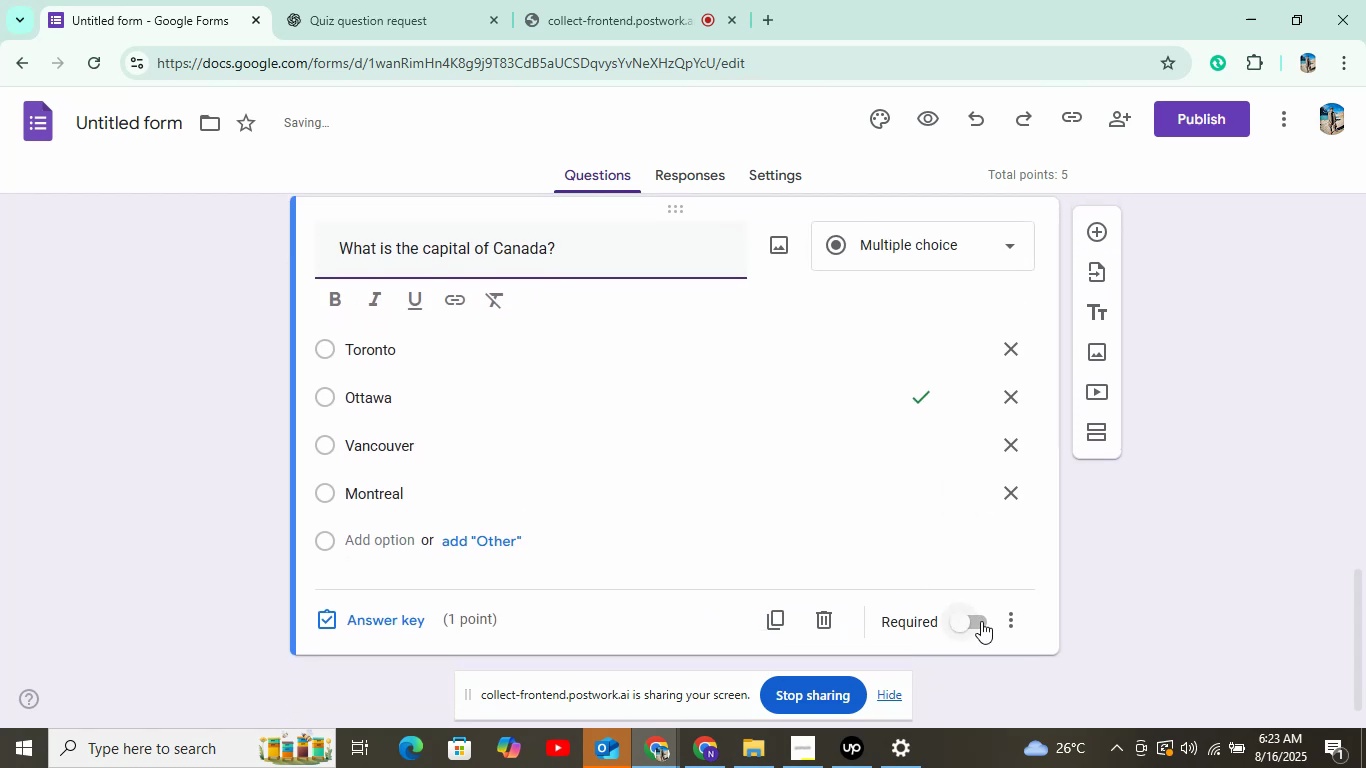 
left_click([980, 623])
 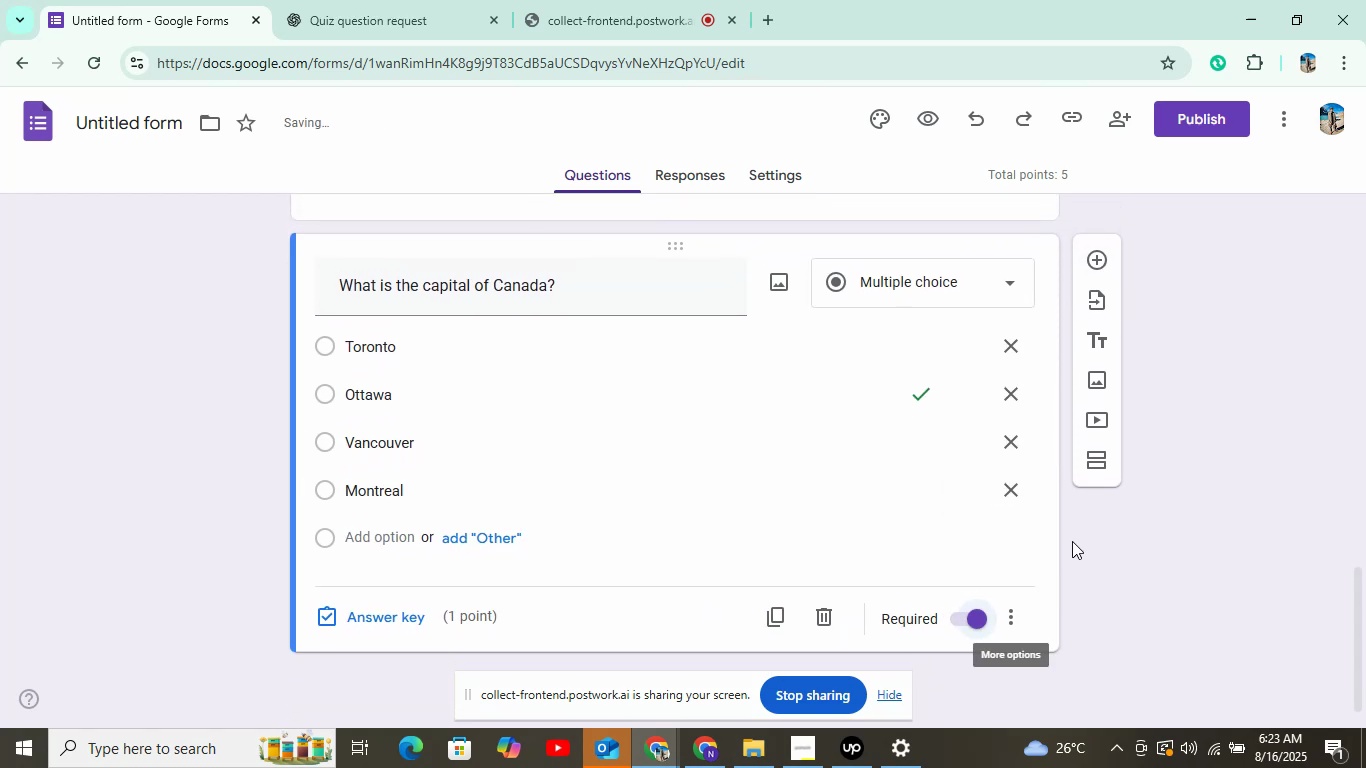 
left_click([1171, 128])
 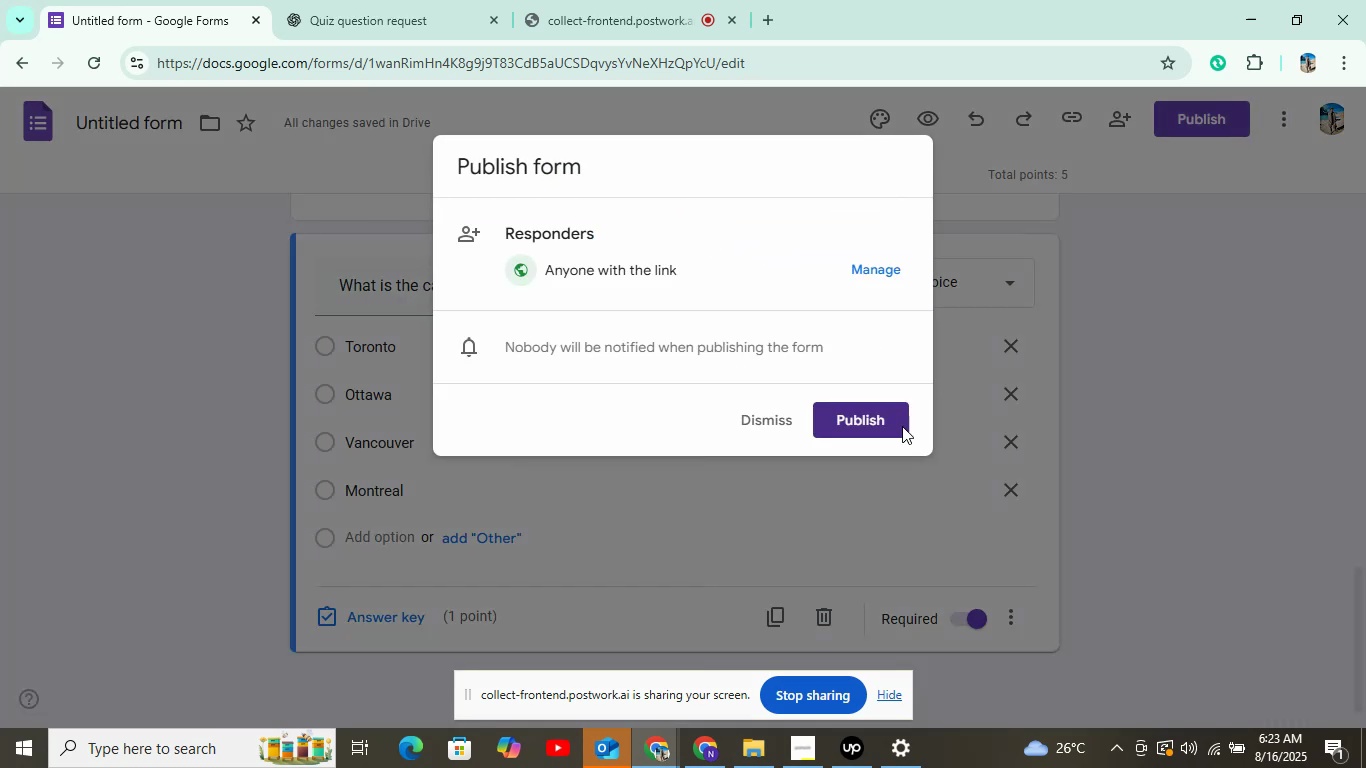 
left_click([878, 423])
 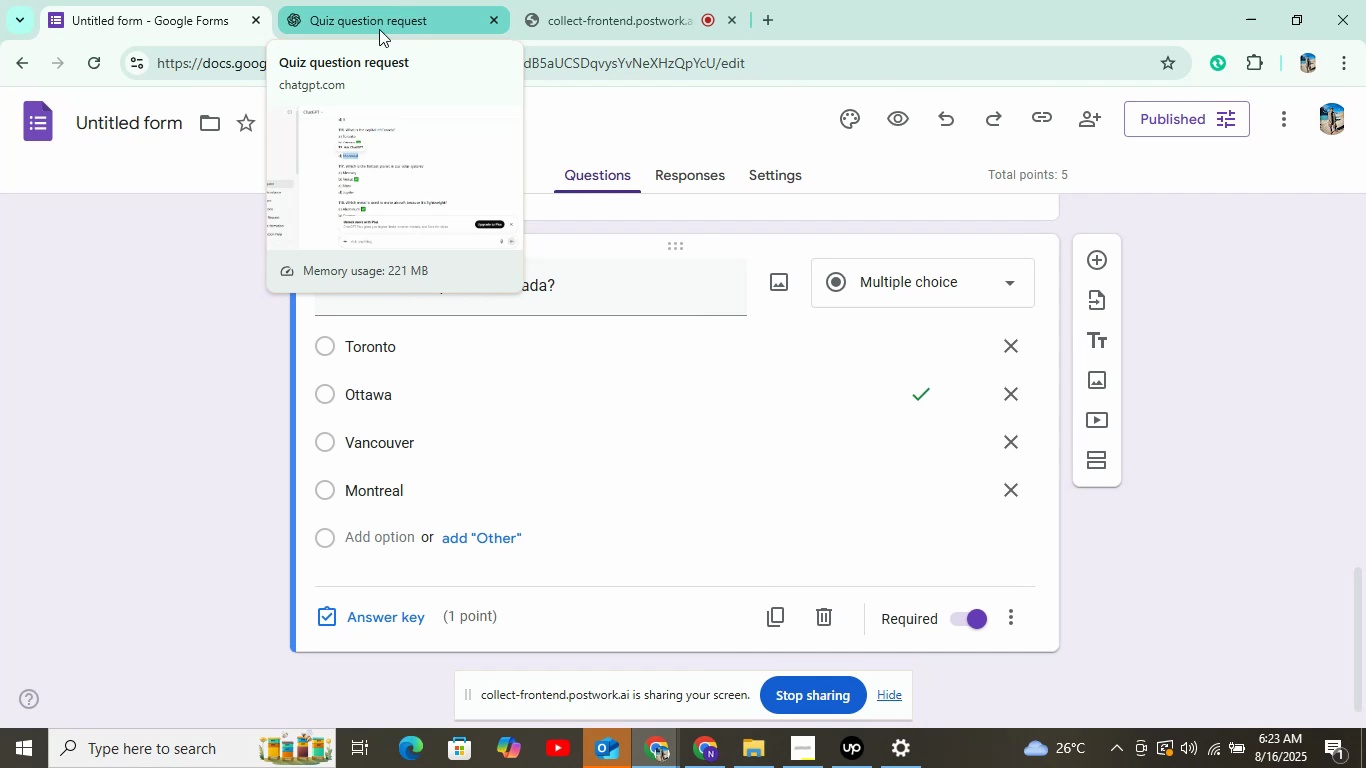 
wait(5.4)
 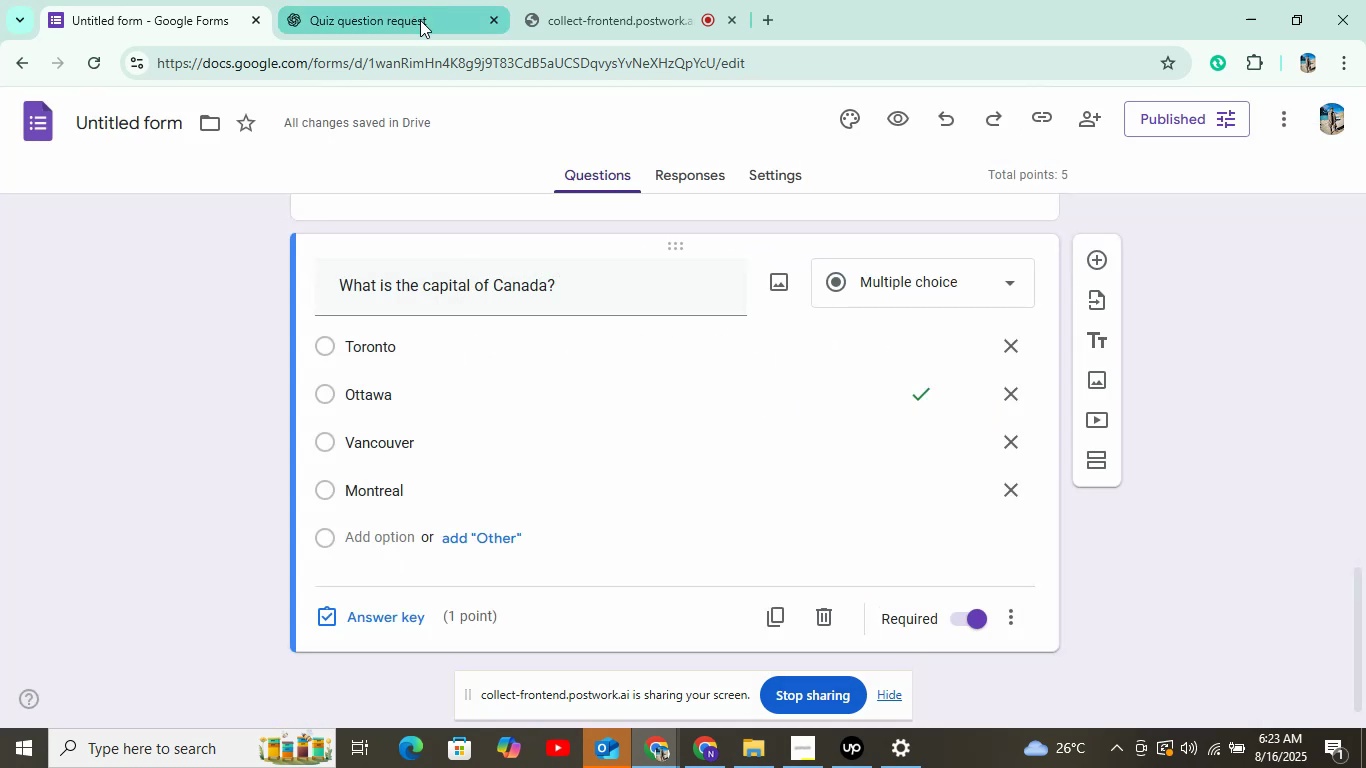 
left_click([37, 130])
 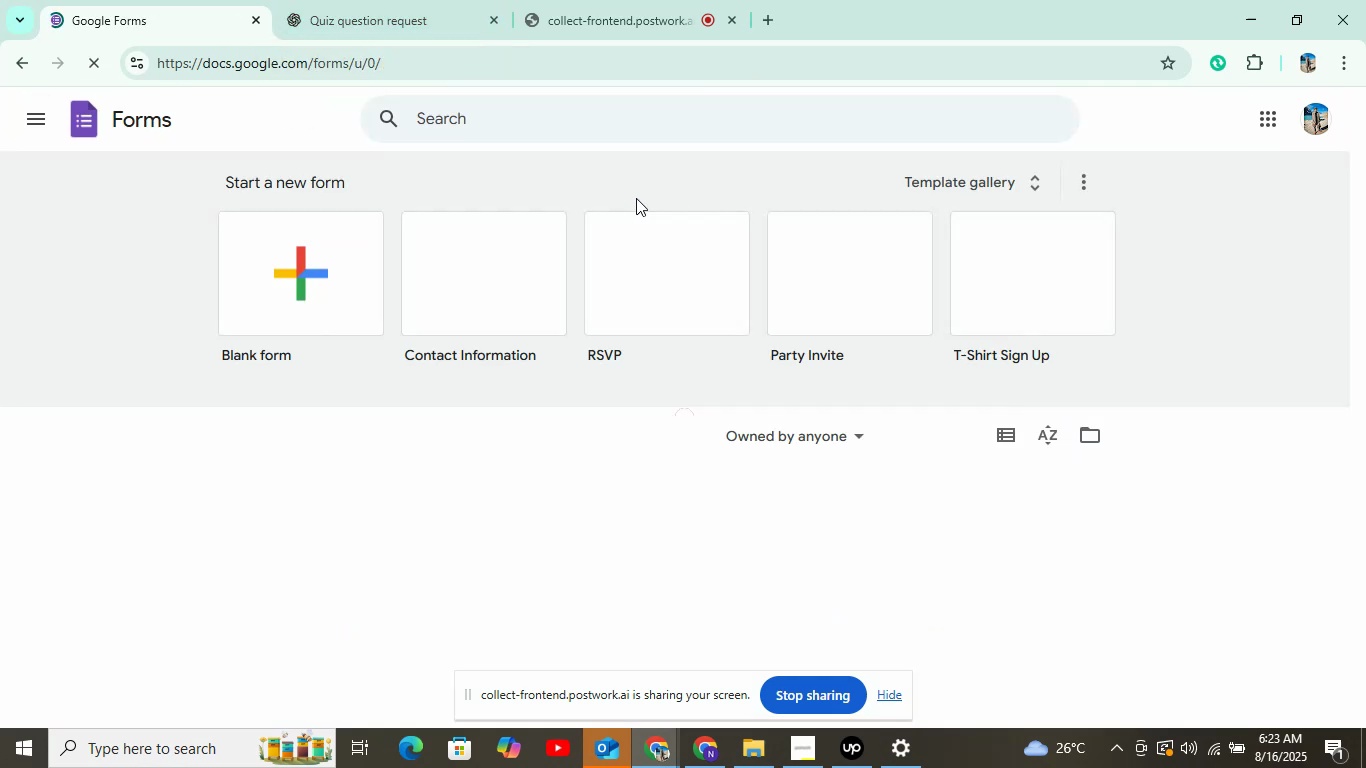 
left_click([342, 294])
 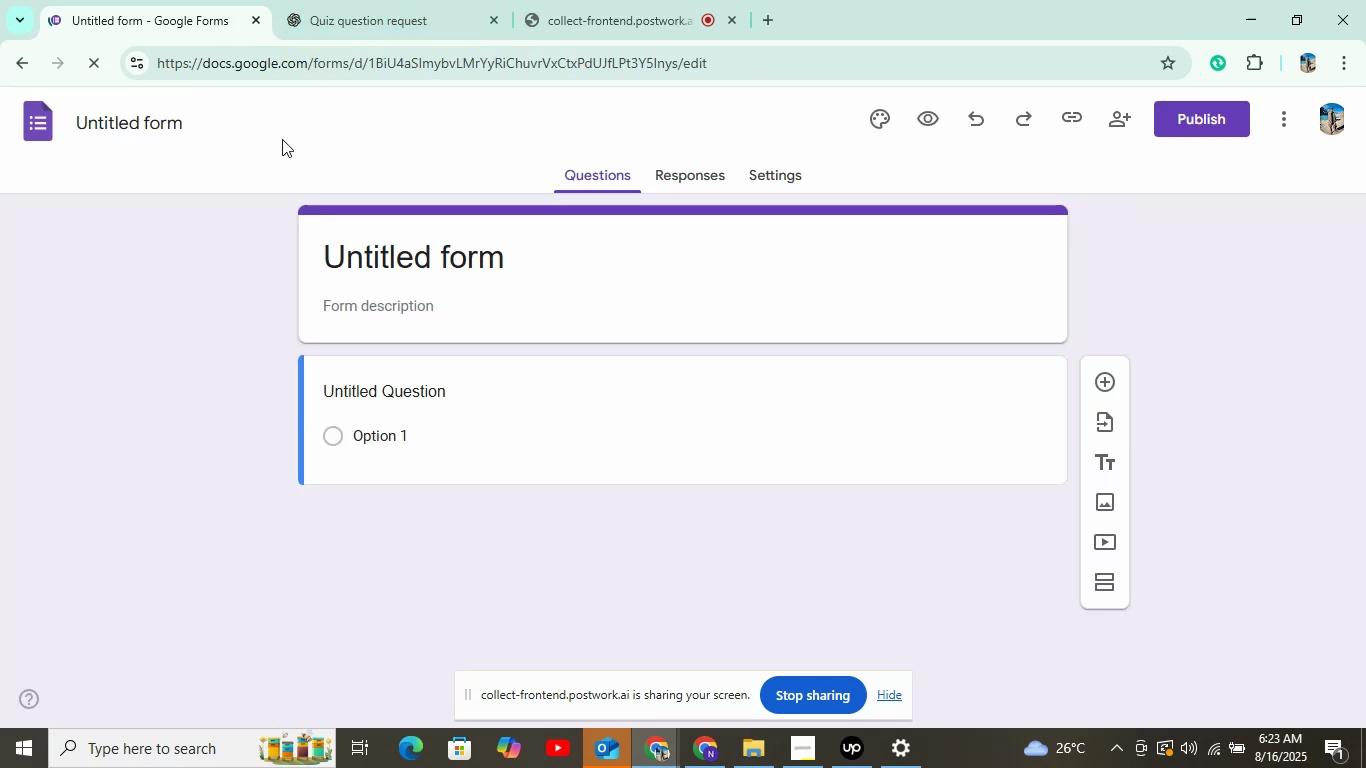 
wait(5.2)
 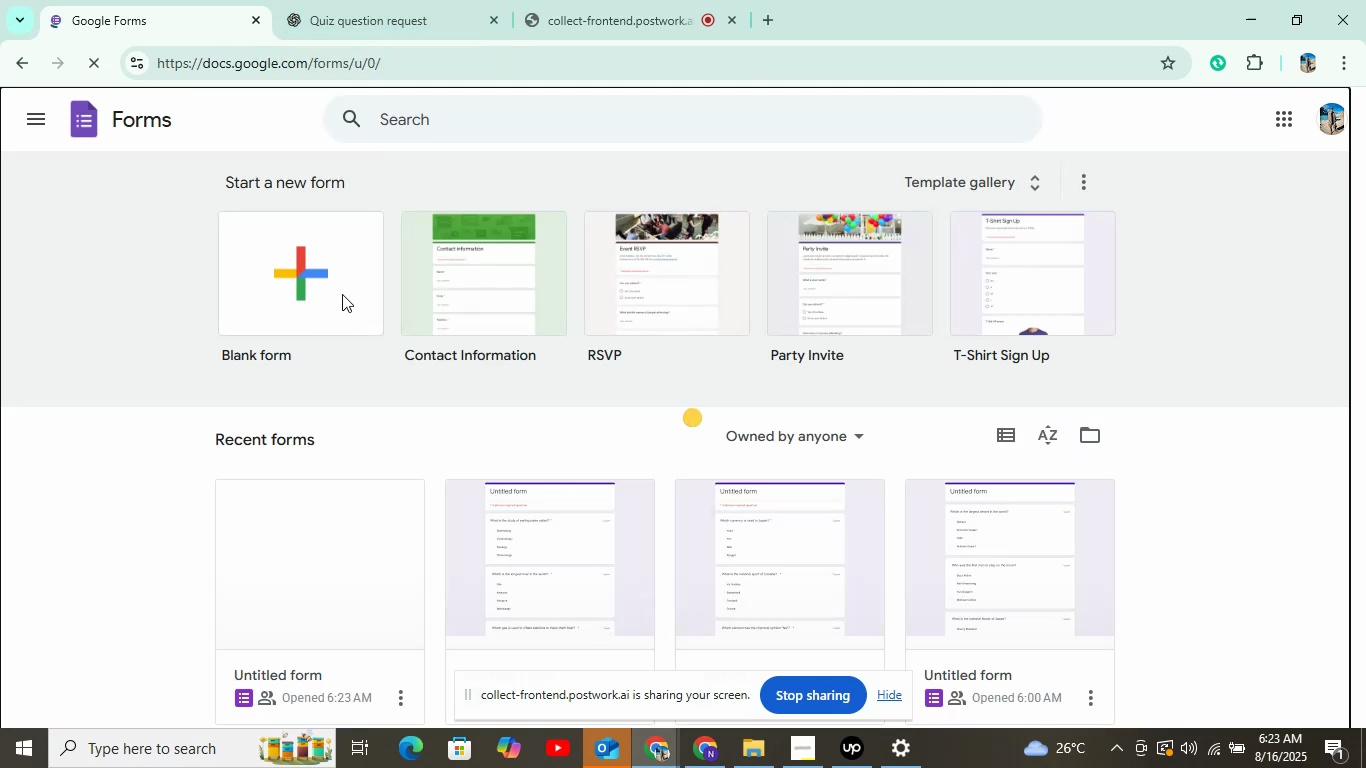 
left_click([511, 452])
 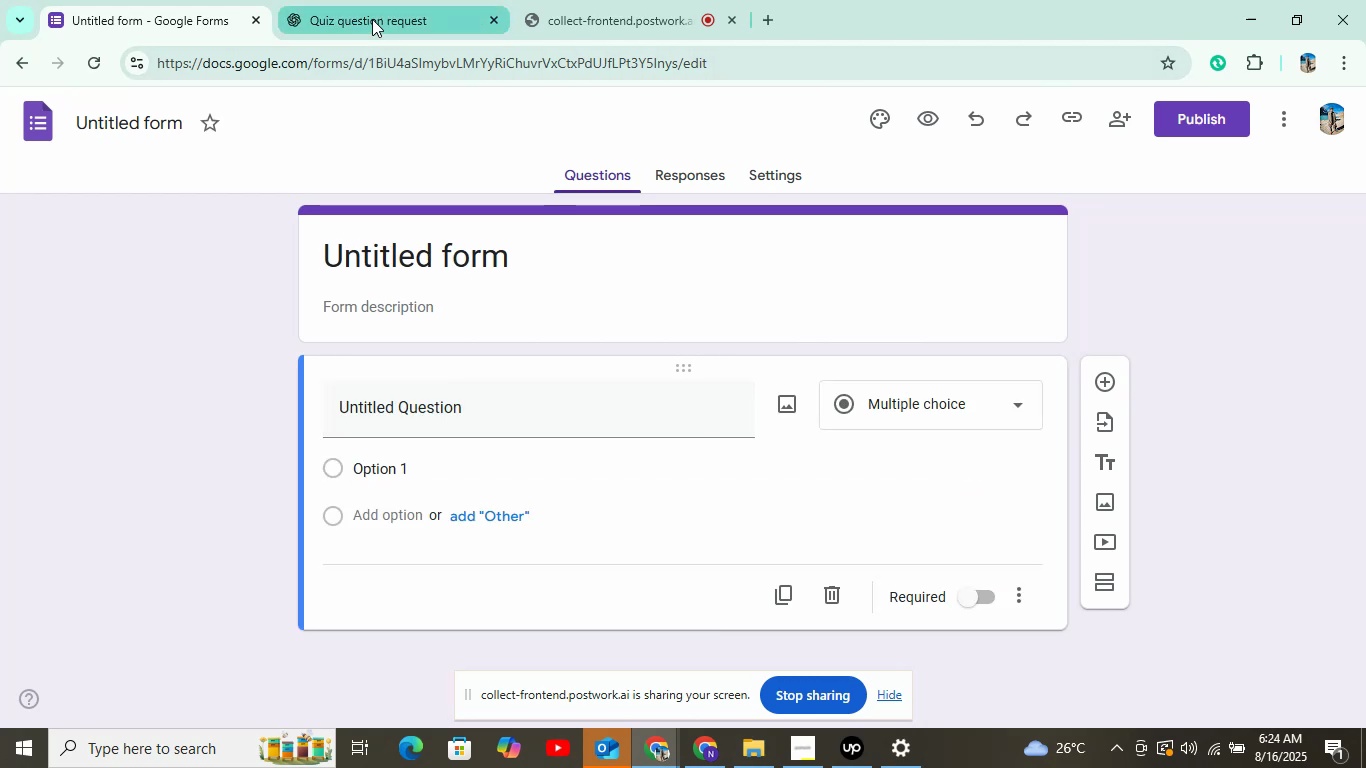 
left_click([372, 18])
 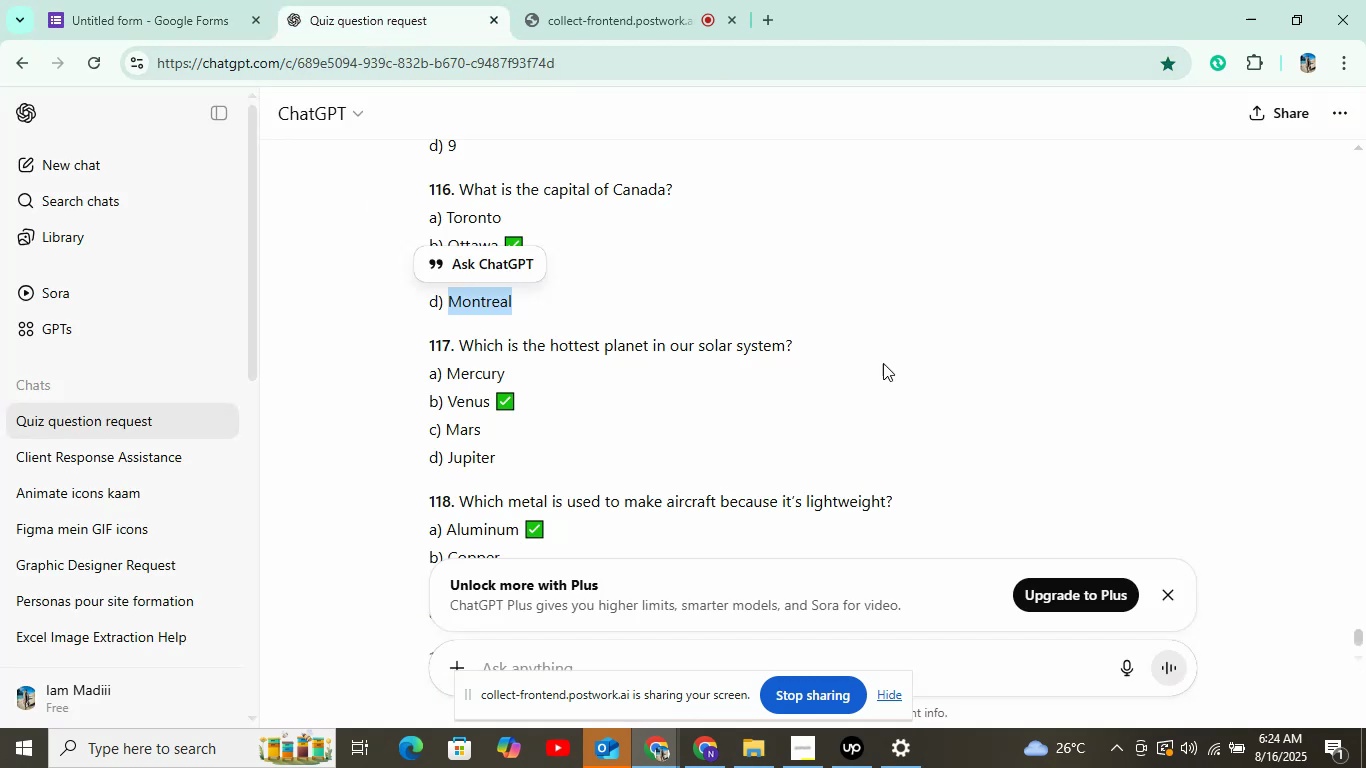 
scroll: coordinate [607, 335], scroll_direction: down, amount: 1.0
 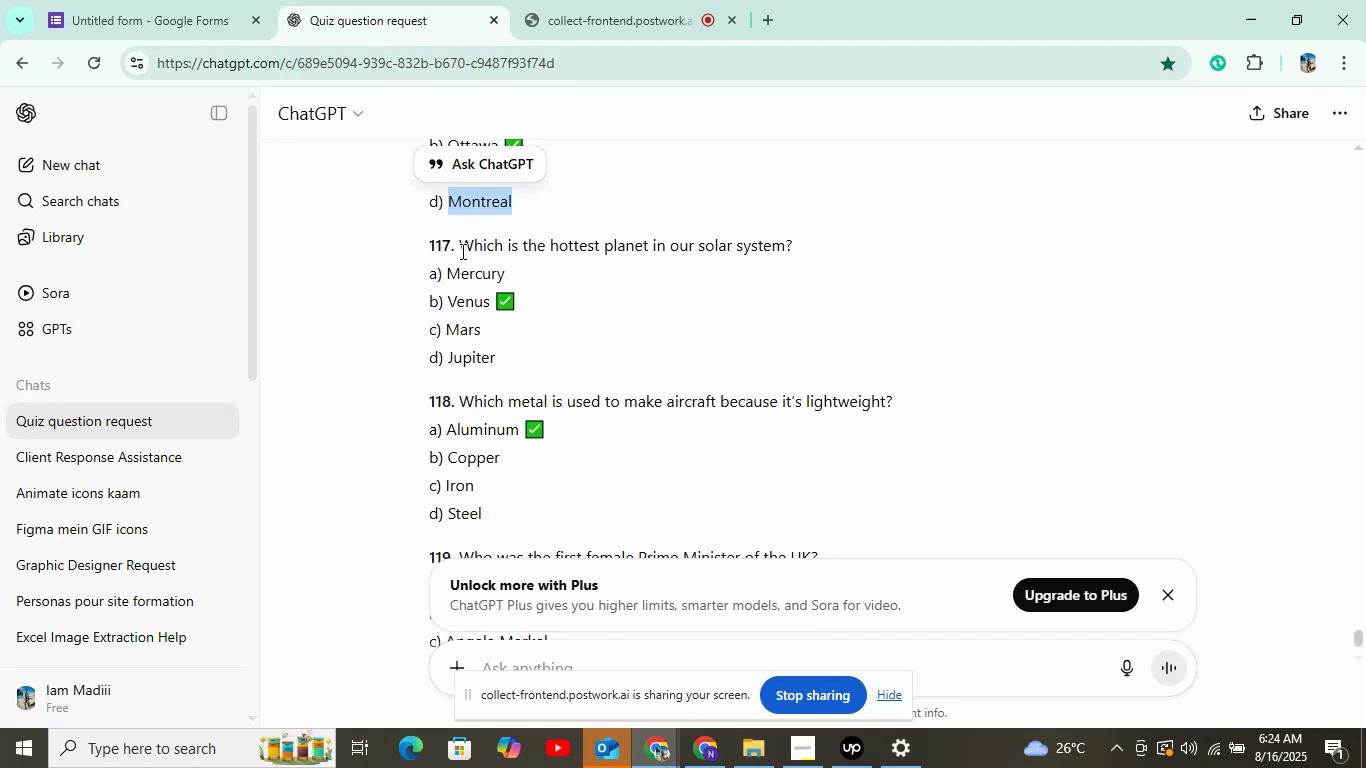 
left_click_drag(start_coordinate=[461, 242], to_coordinate=[819, 236])
 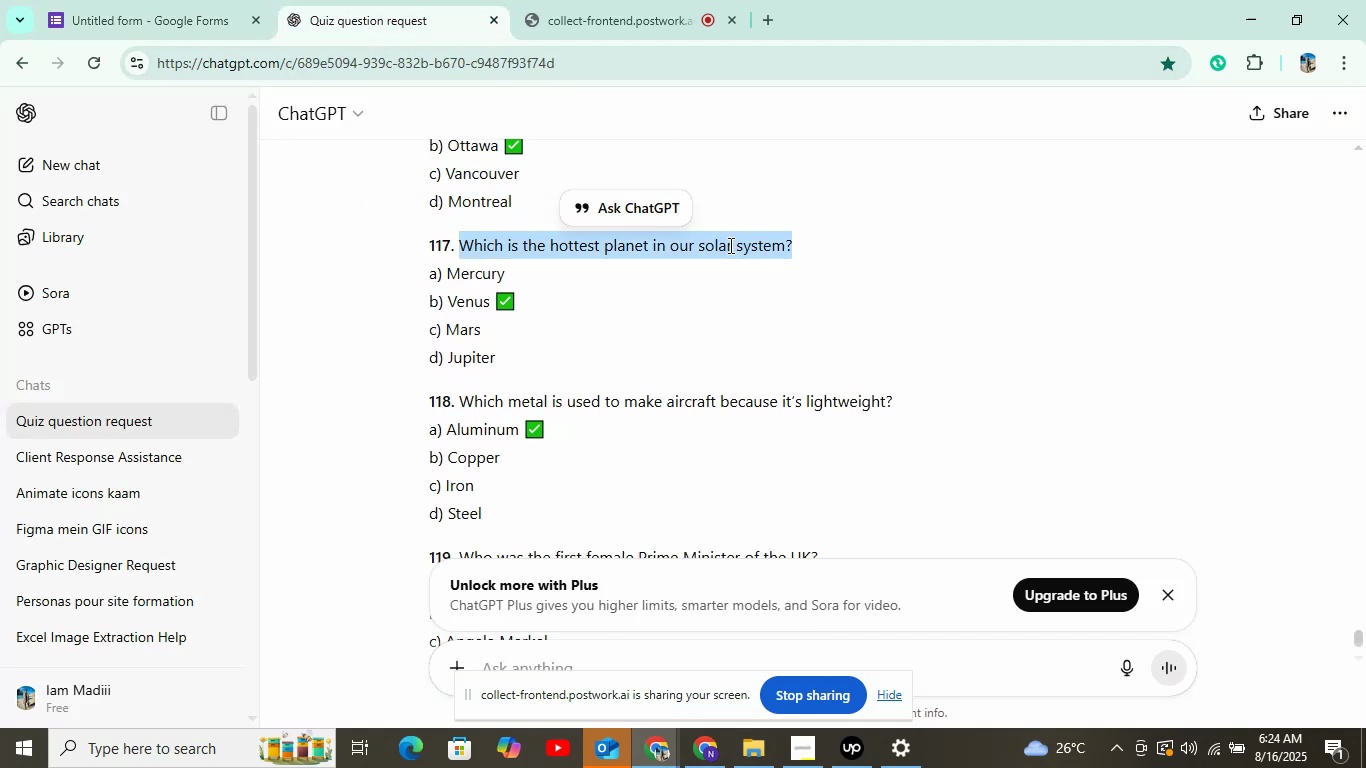 
right_click([726, 247])
 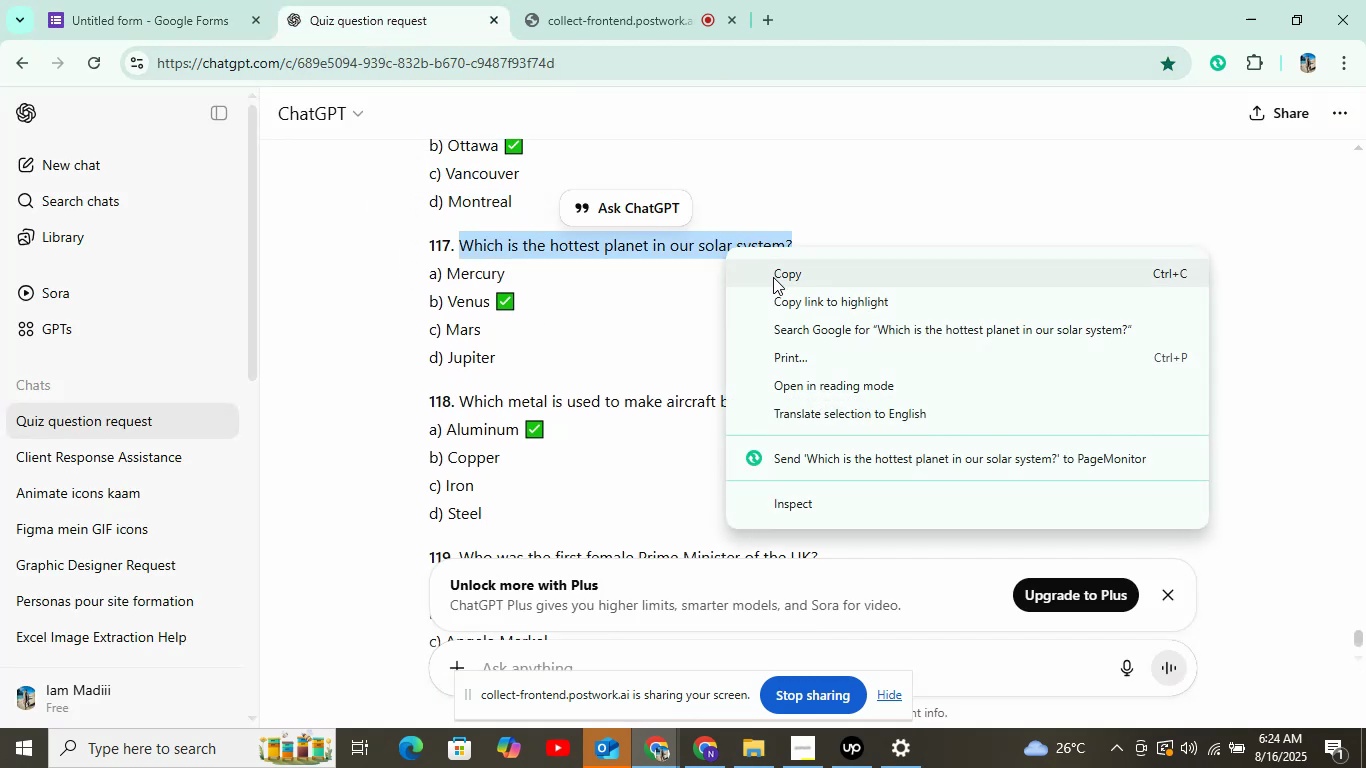 
left_click([773, 277])
 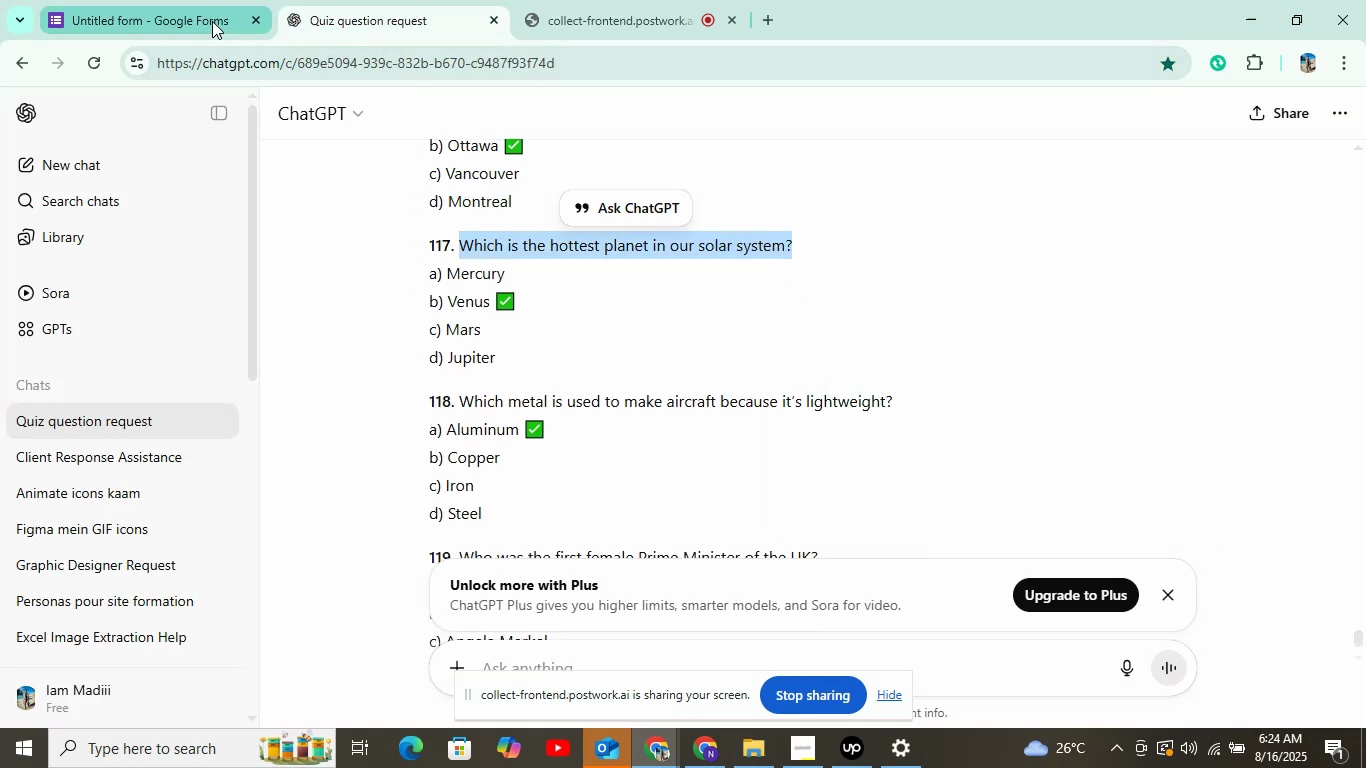 
left_click([212, 19])
 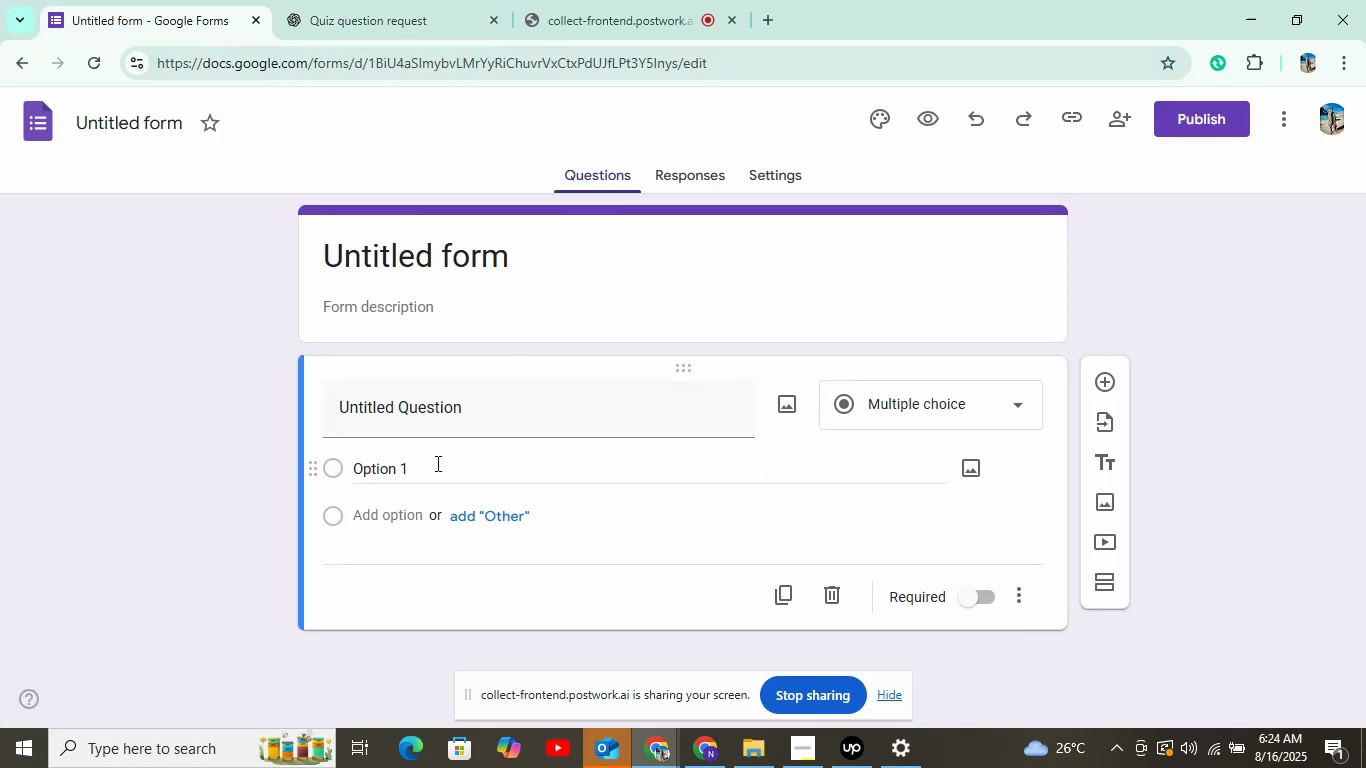 
left_click([463, 402])
 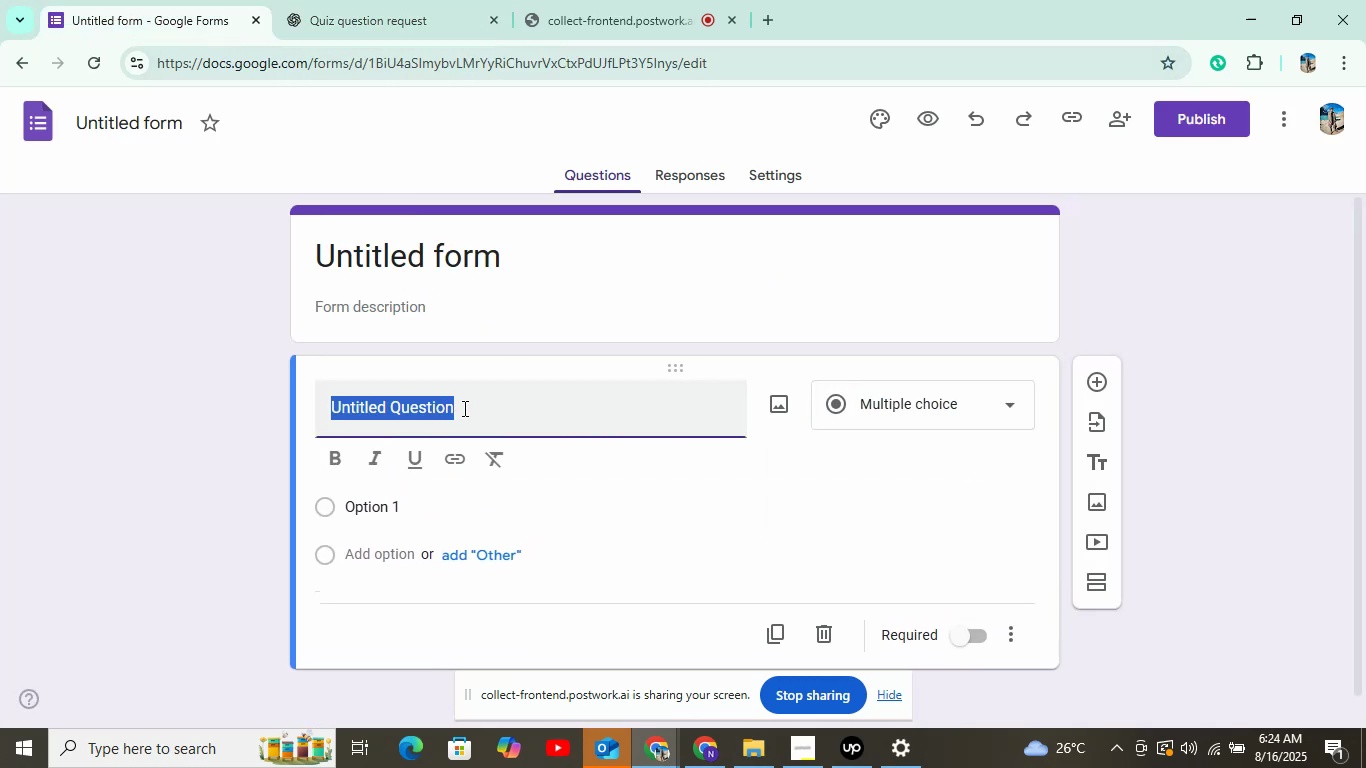 
right_click([463, 409])
 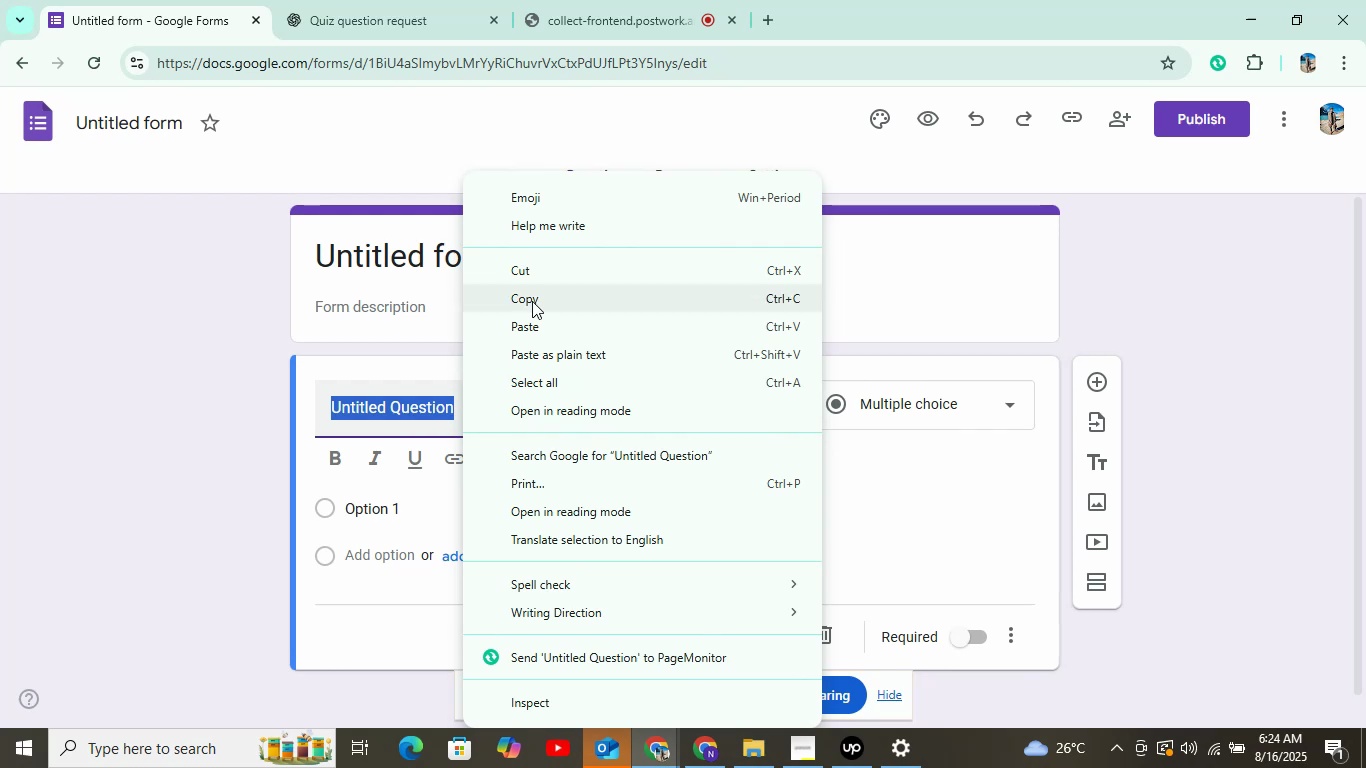 
left_click([533, 302])
 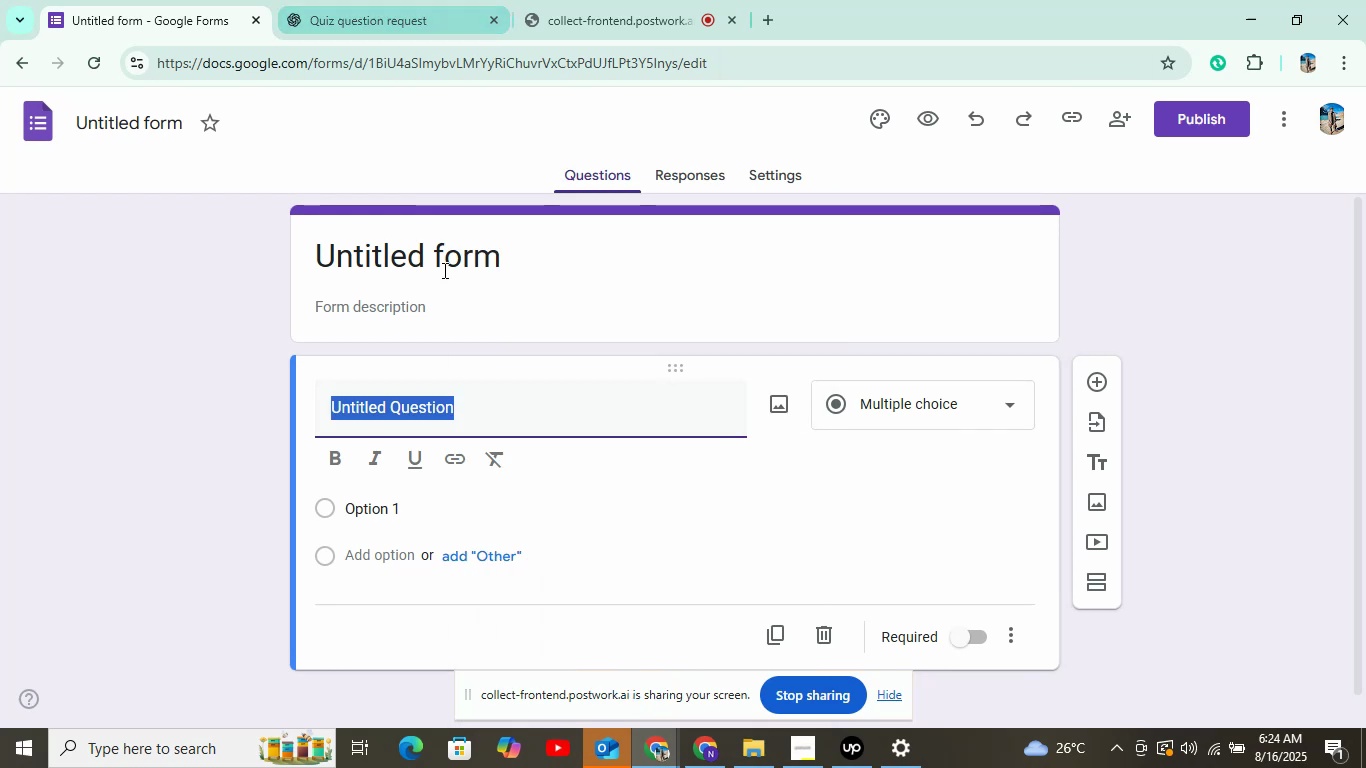 
right_click([514, 410])
 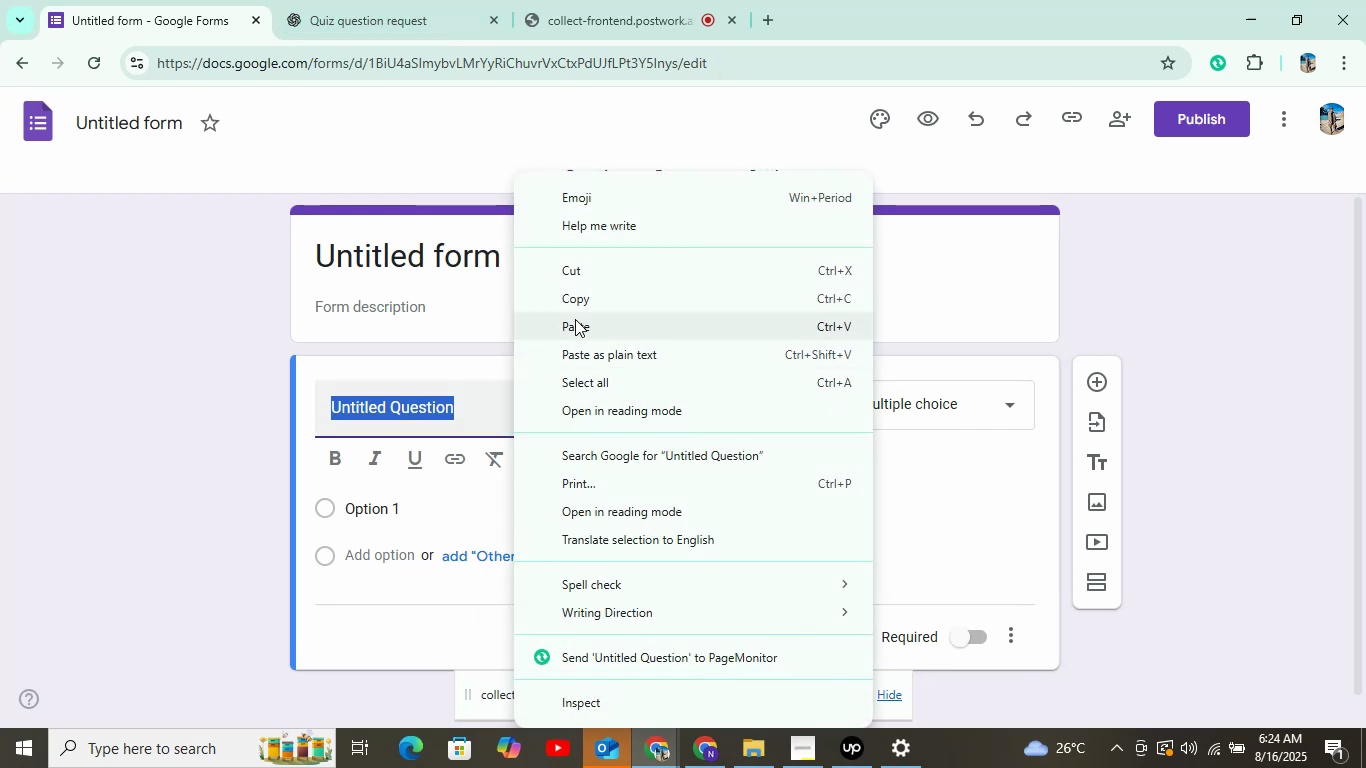 
left_click([576, 329])
 